 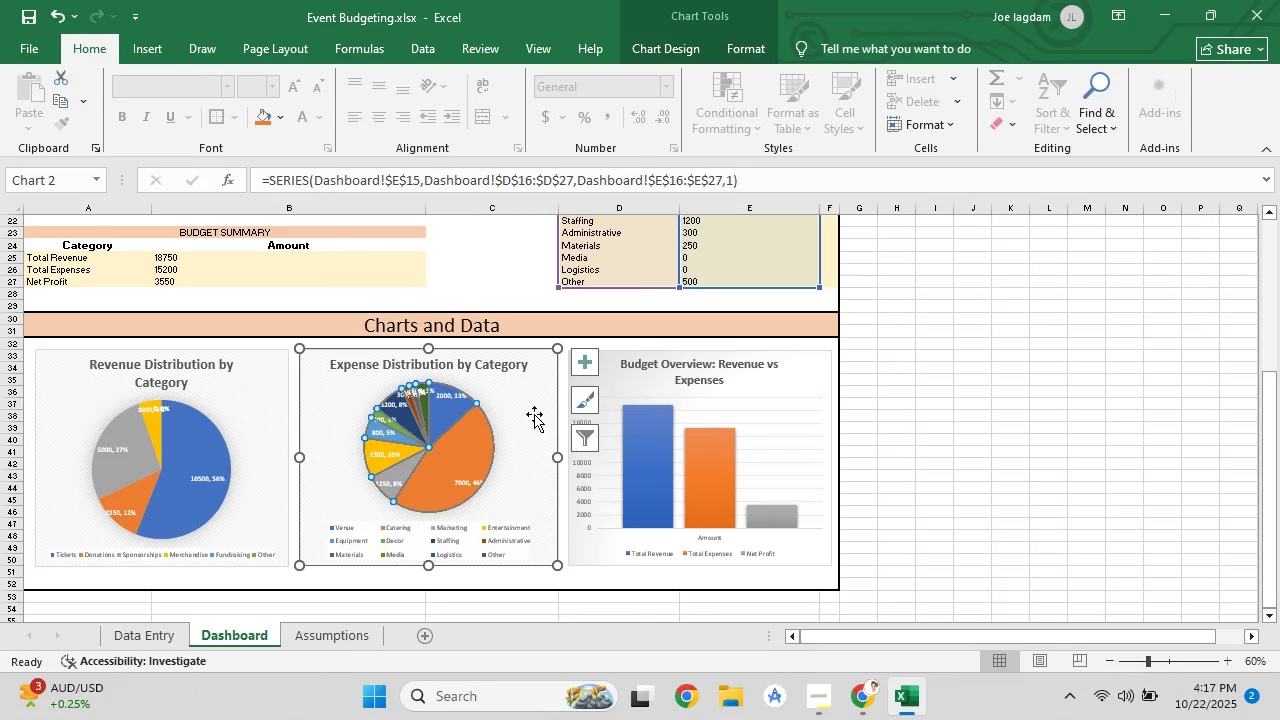 
left_click([591, 350])
 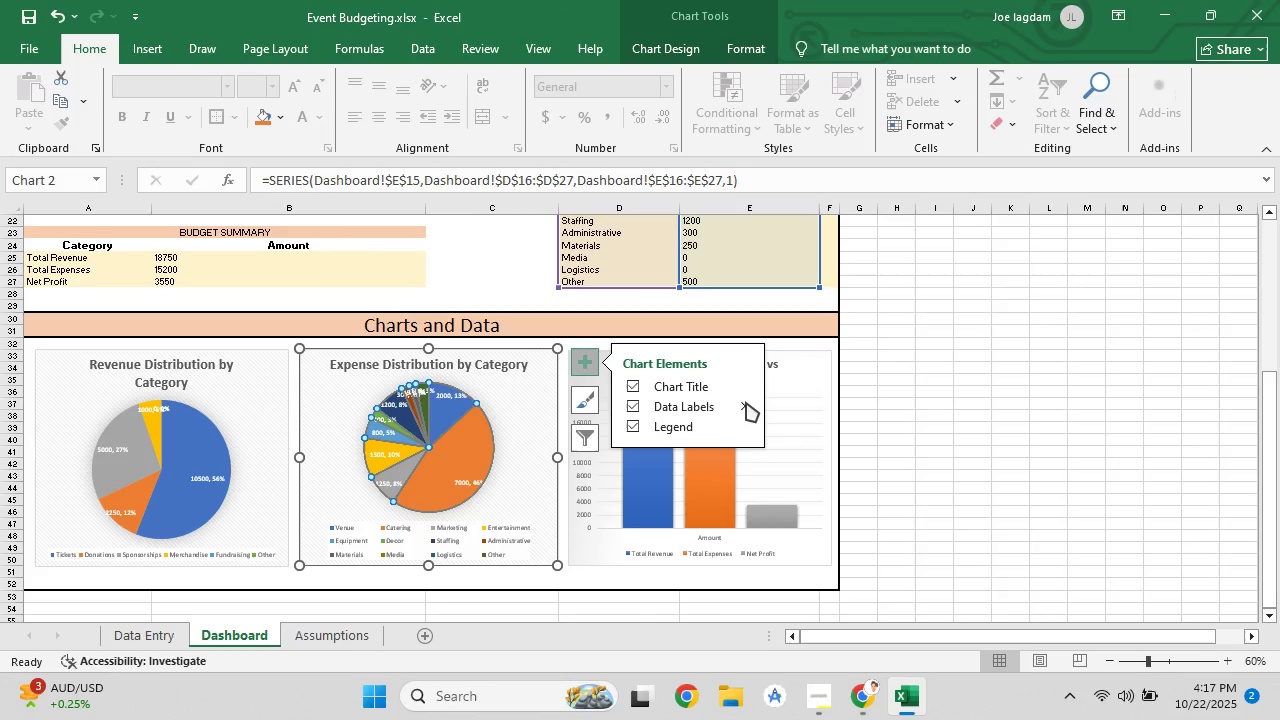 
left_click([746, 402])
 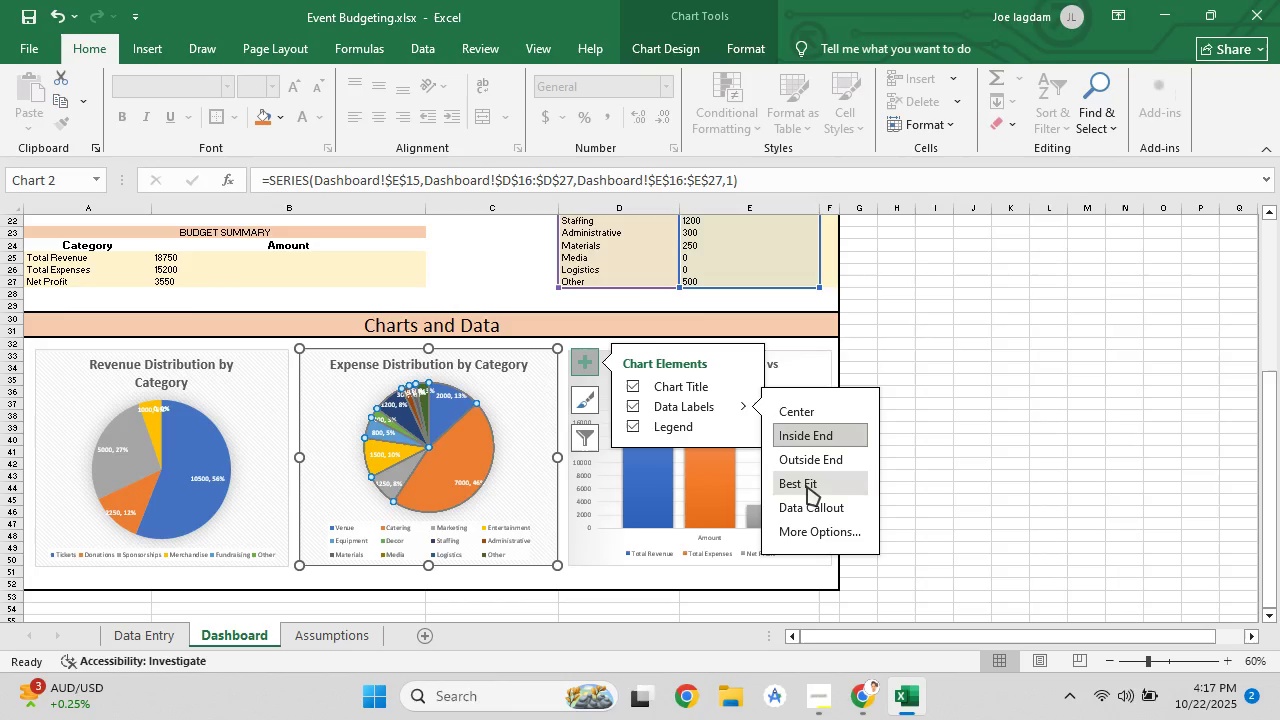 
left_click([807, 486])
 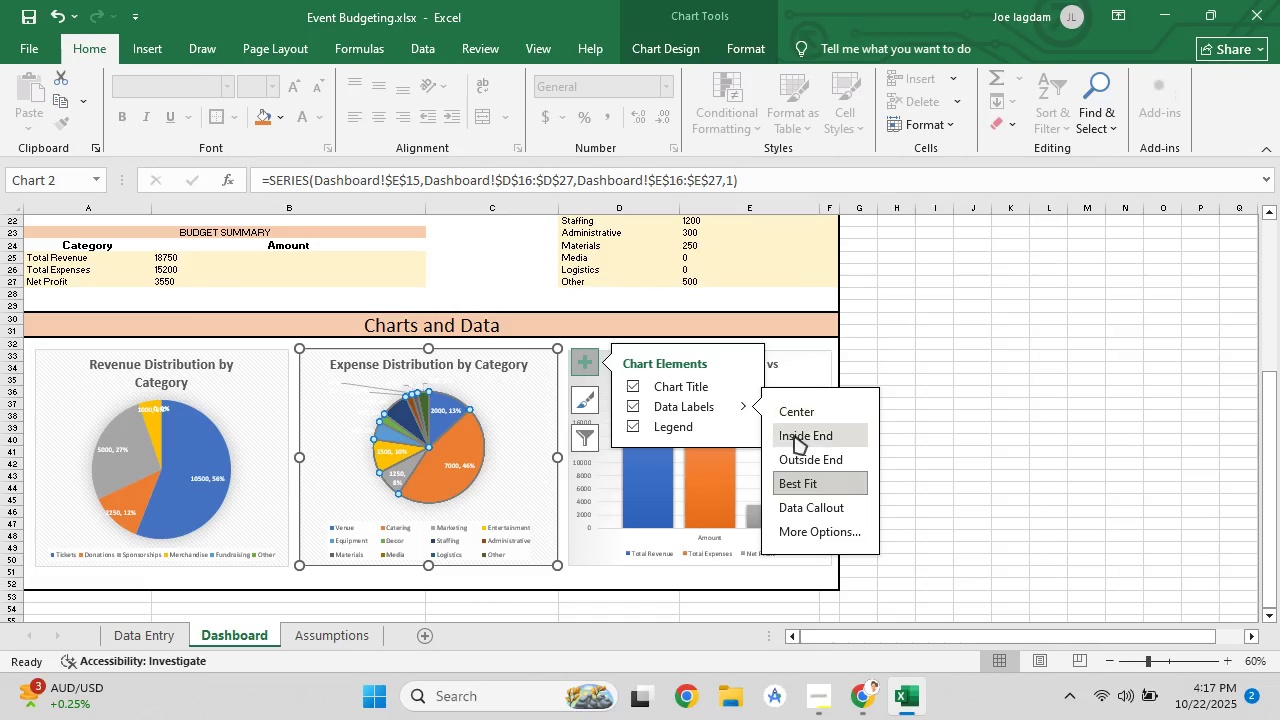 
wait(8.76)
 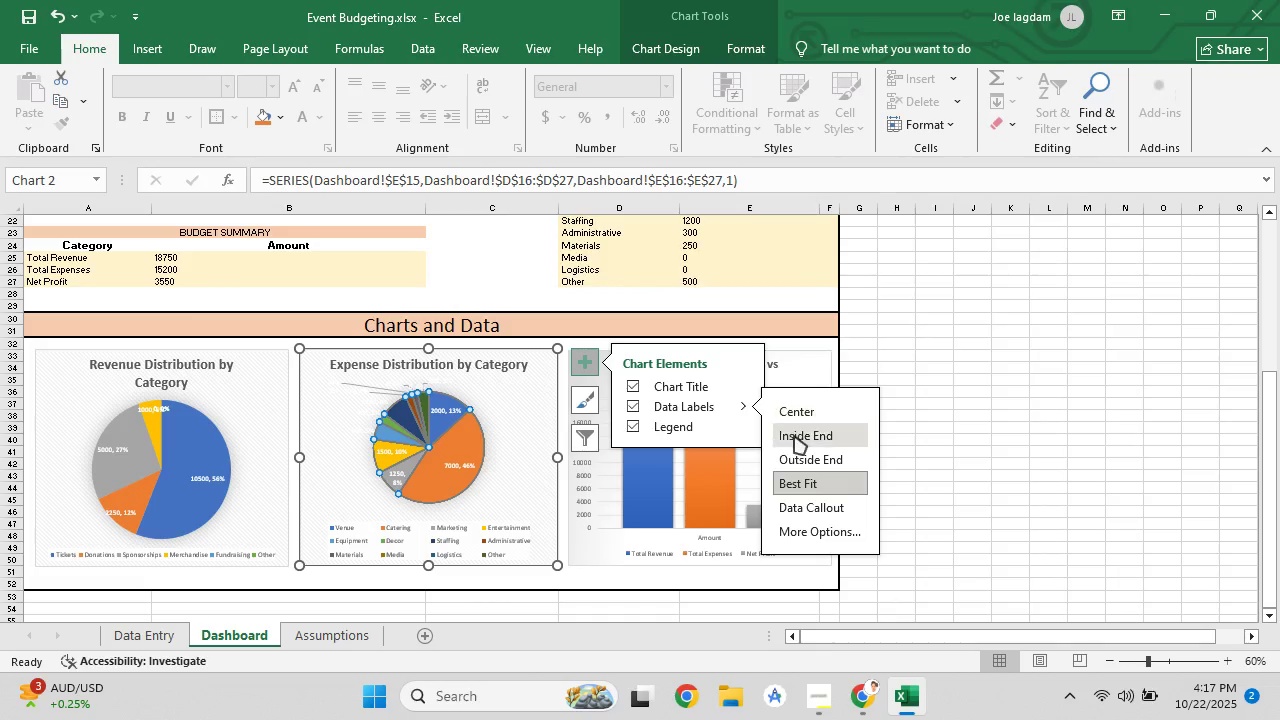 
left_click([800, 439])
 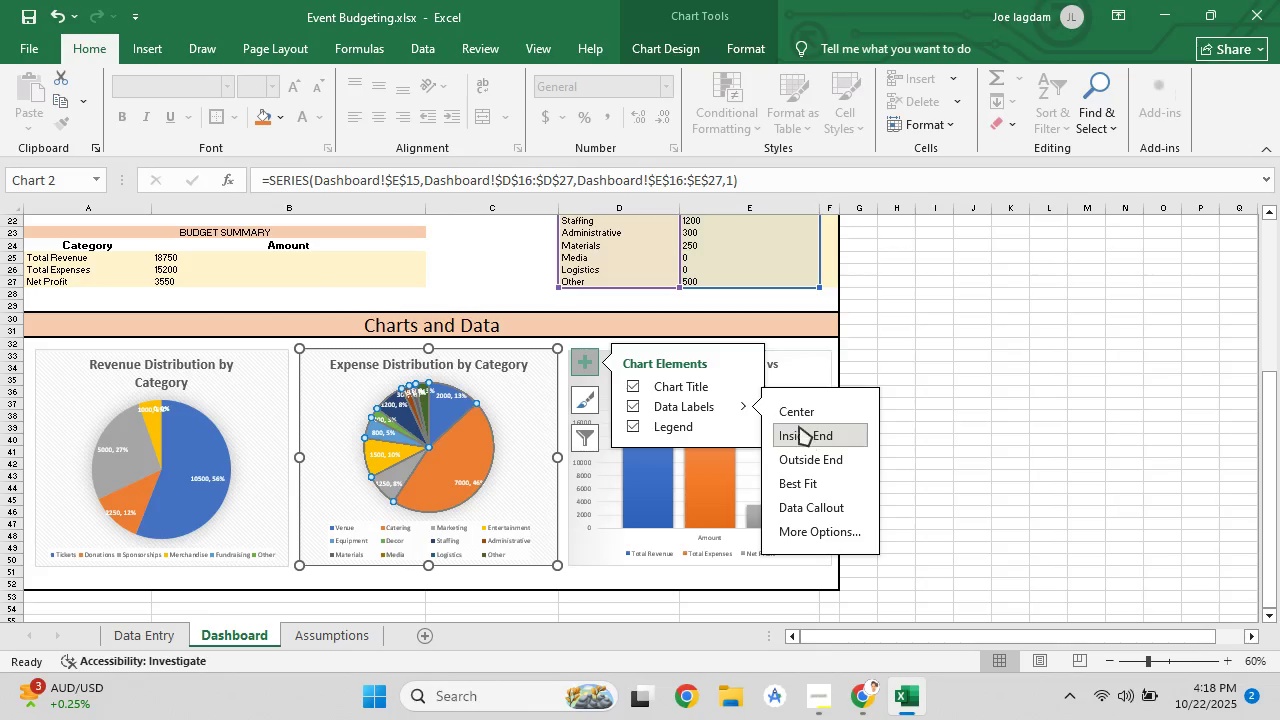 
left_click([798, 416])
 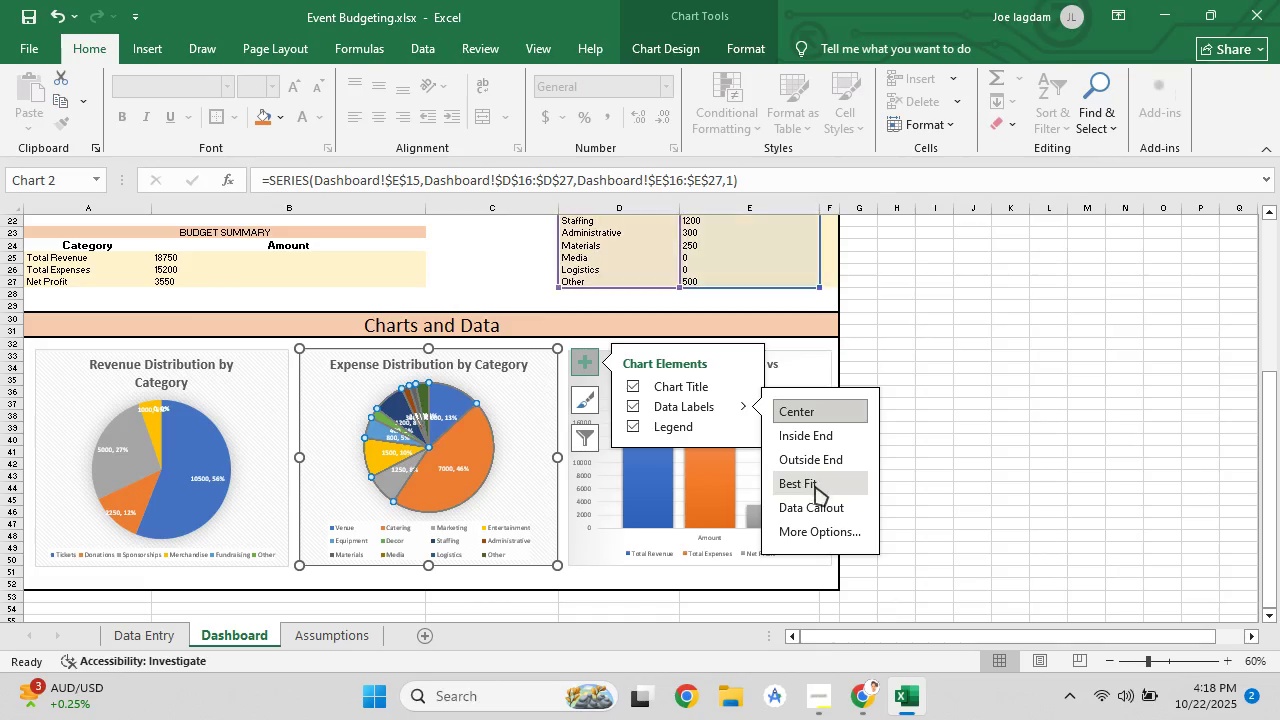 
left_click([822, 505])
 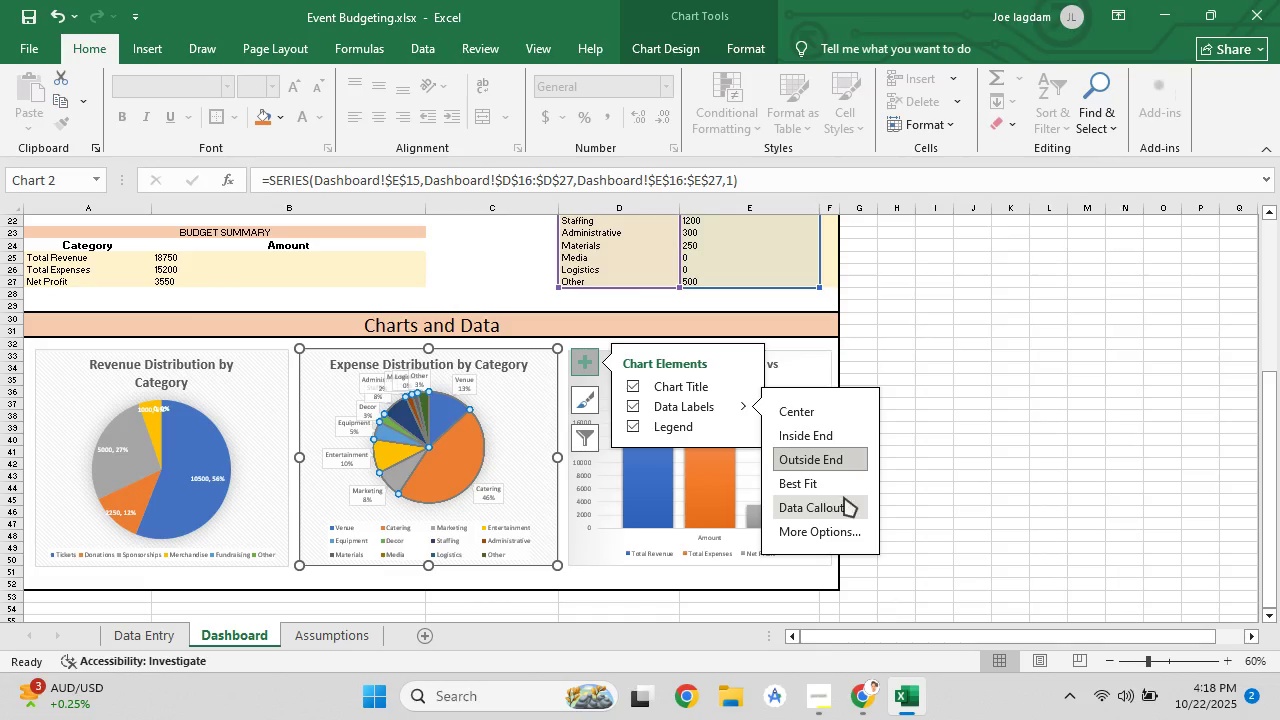 
left_click([956, 491])
 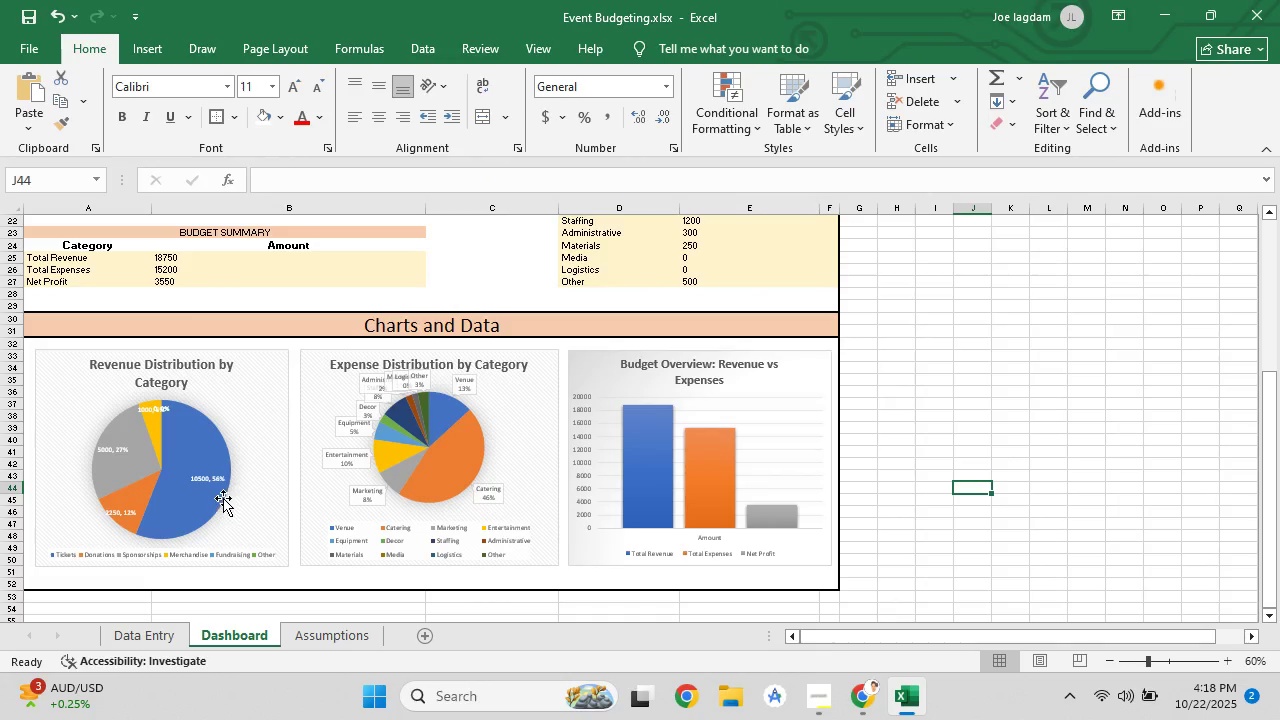 
left_click([212, 496])
 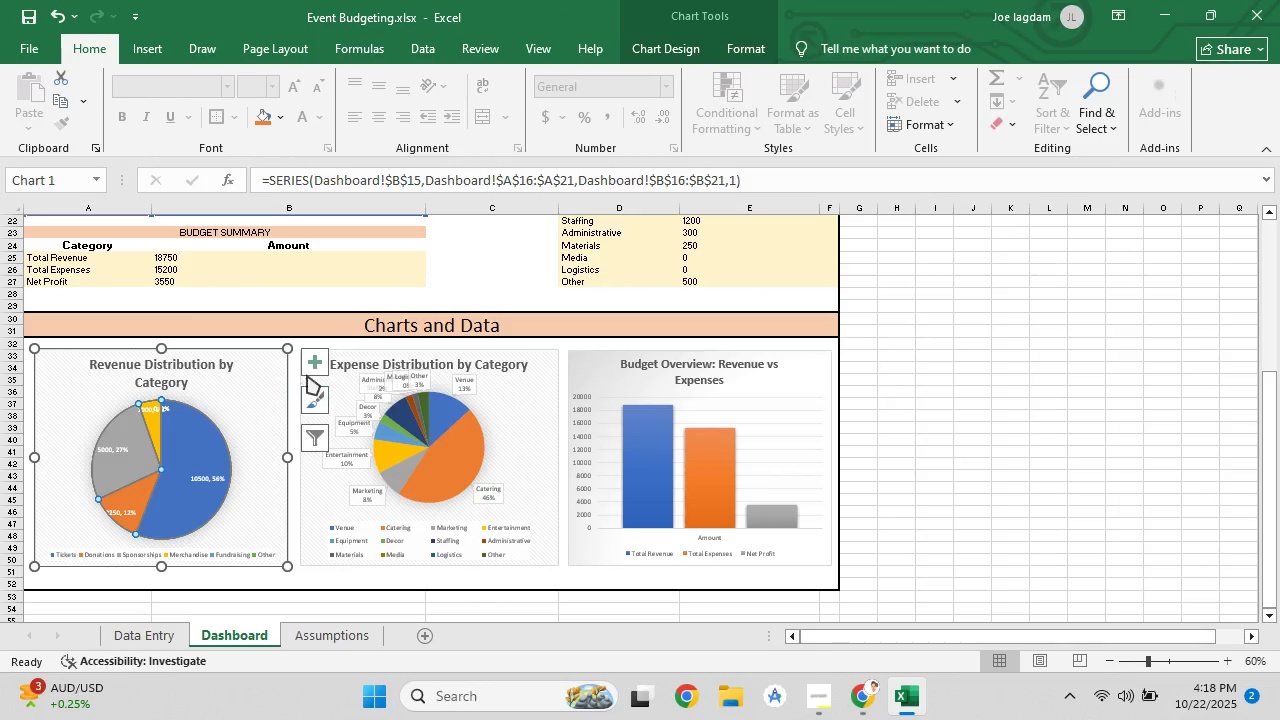 
left_click([307, 372])
 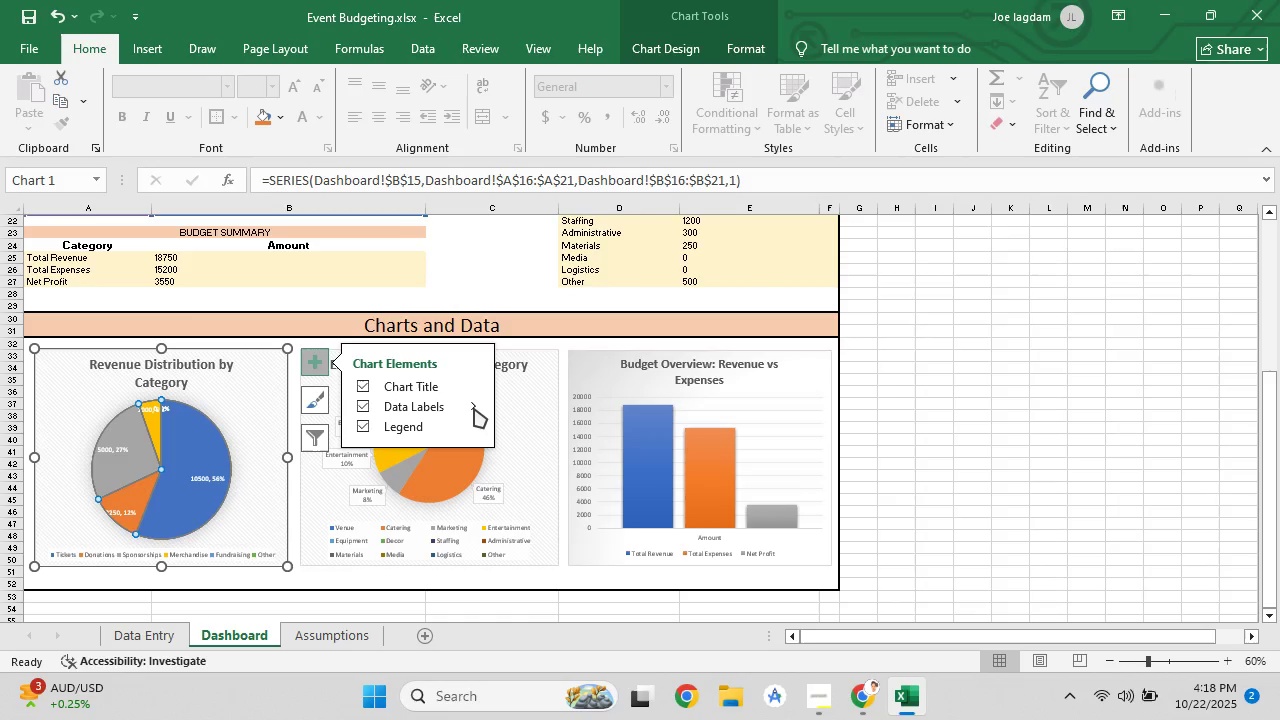 
left_click([474, 408])
 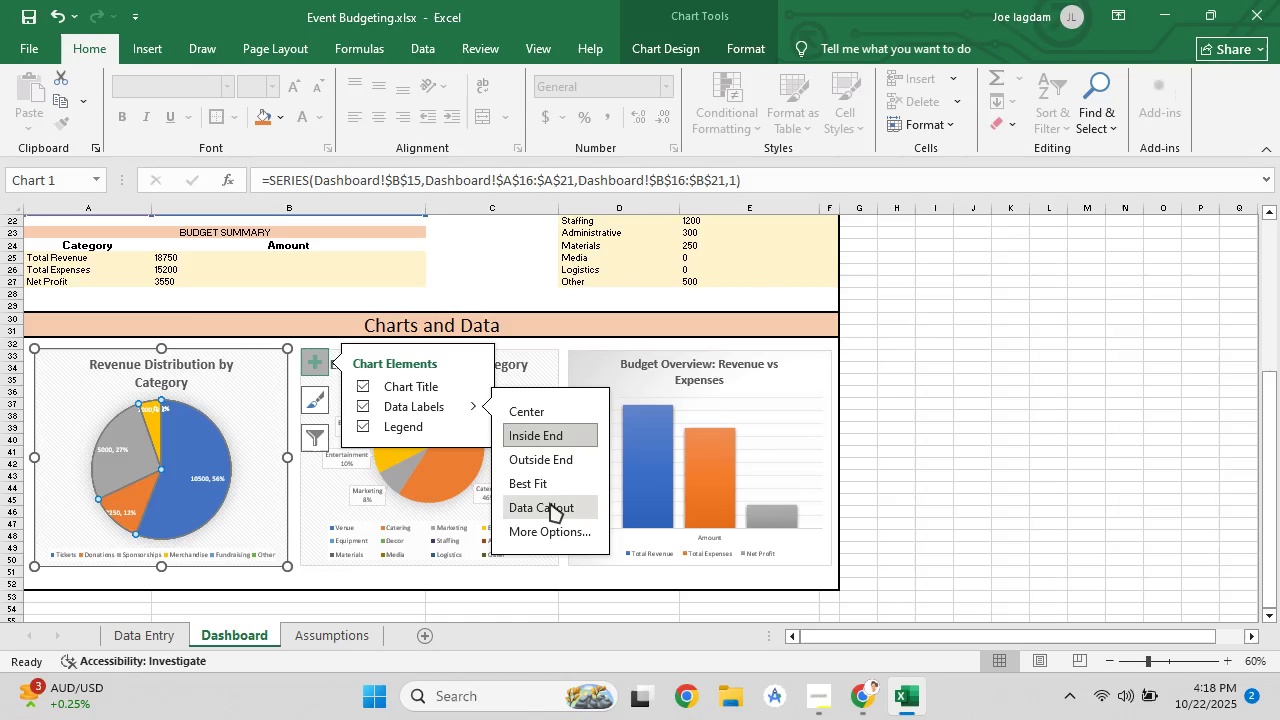 
left_click([550, 503])
 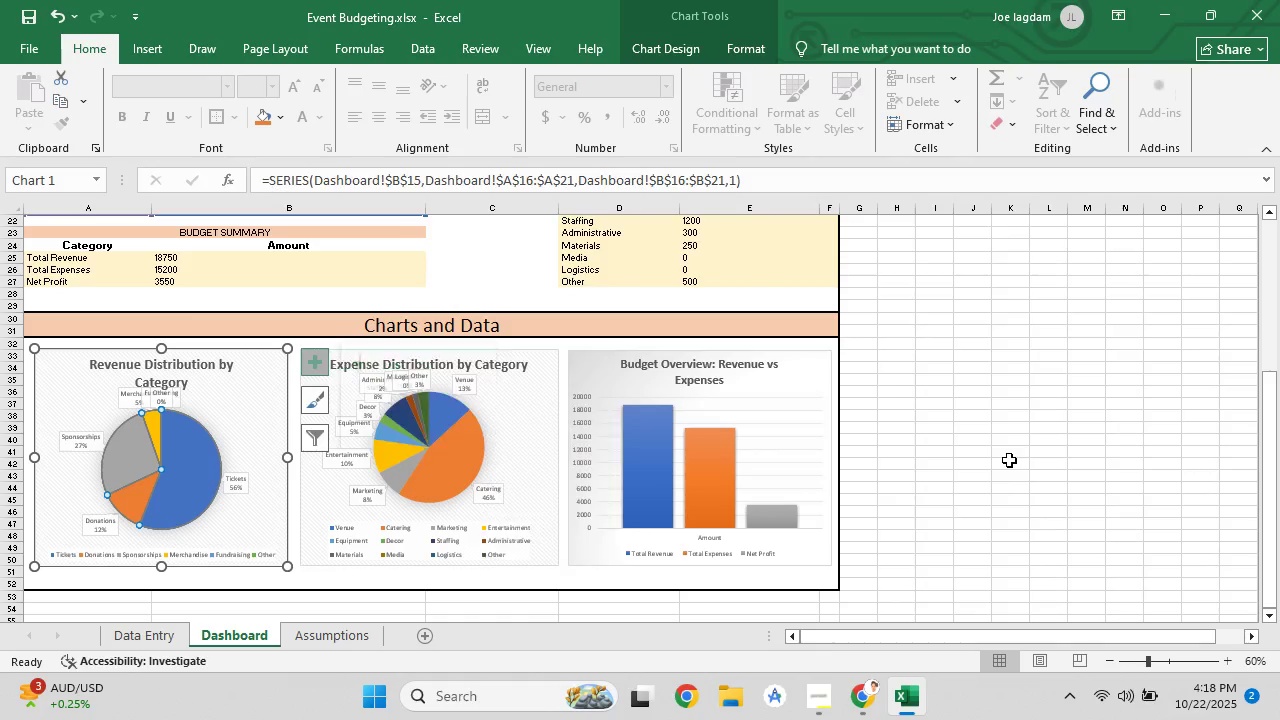 
left_click([1009, 460])
 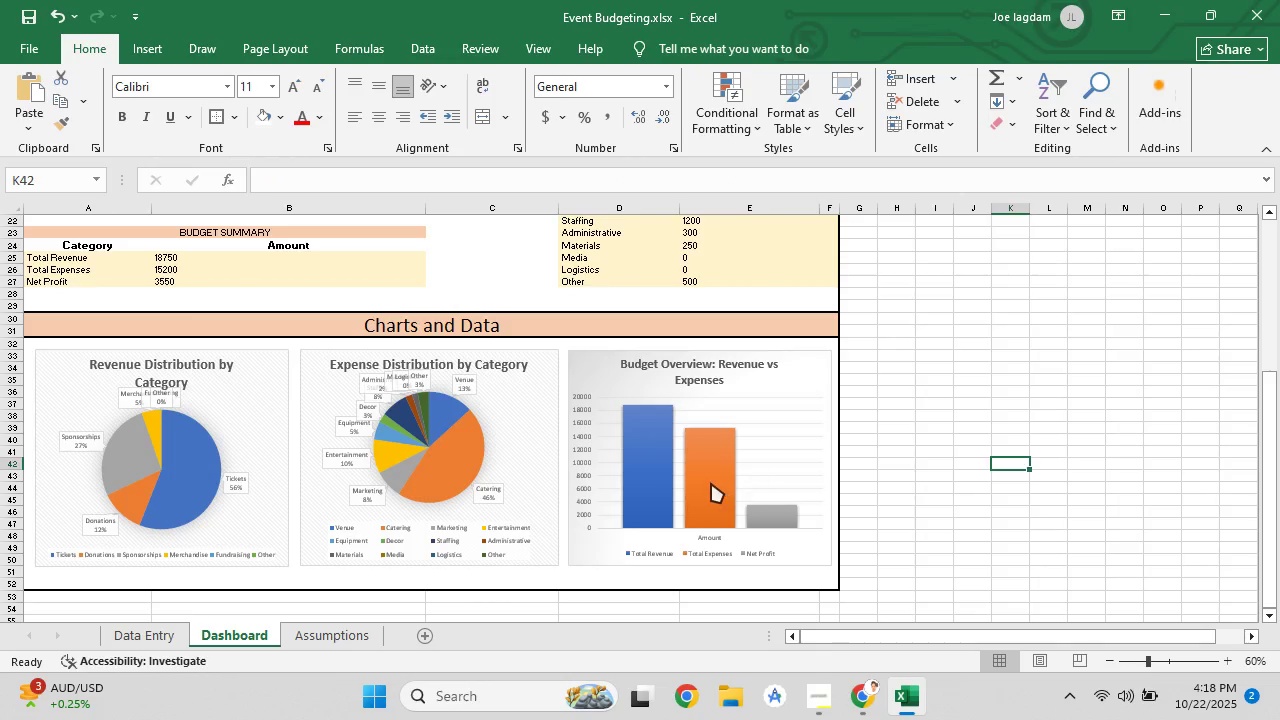 
left_click([711, 483])
 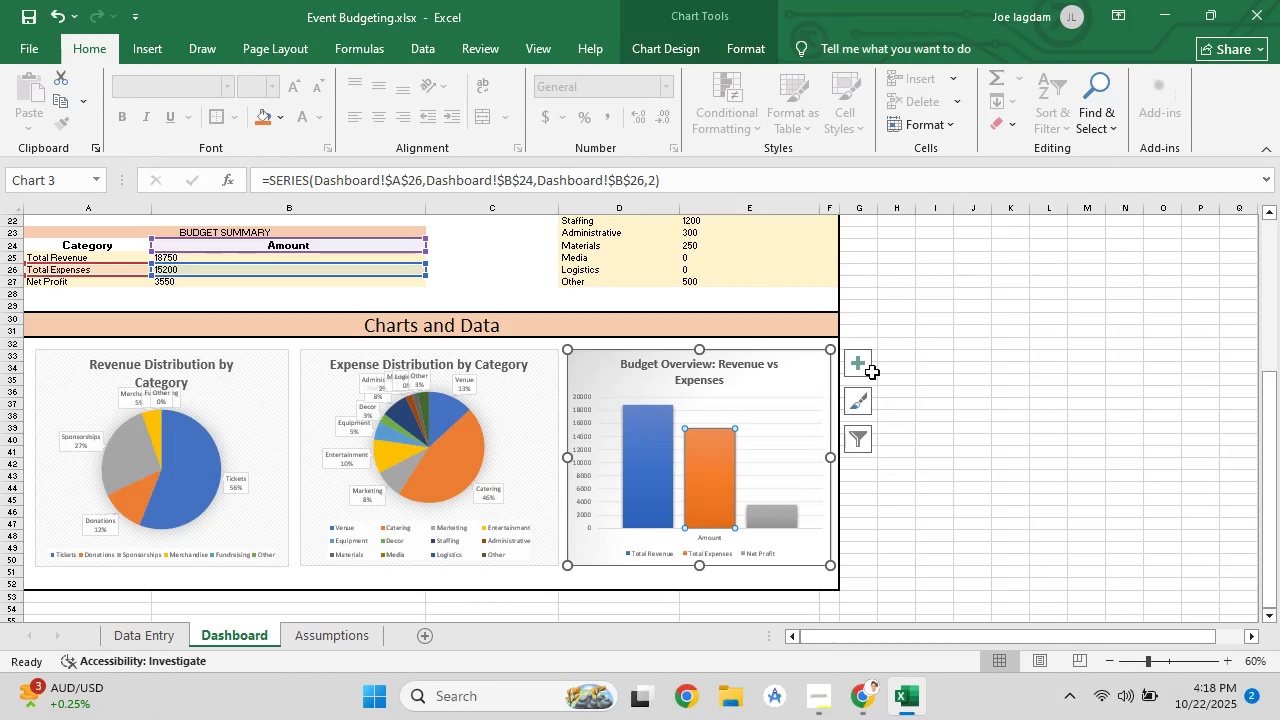 
left_click([866, 363])
 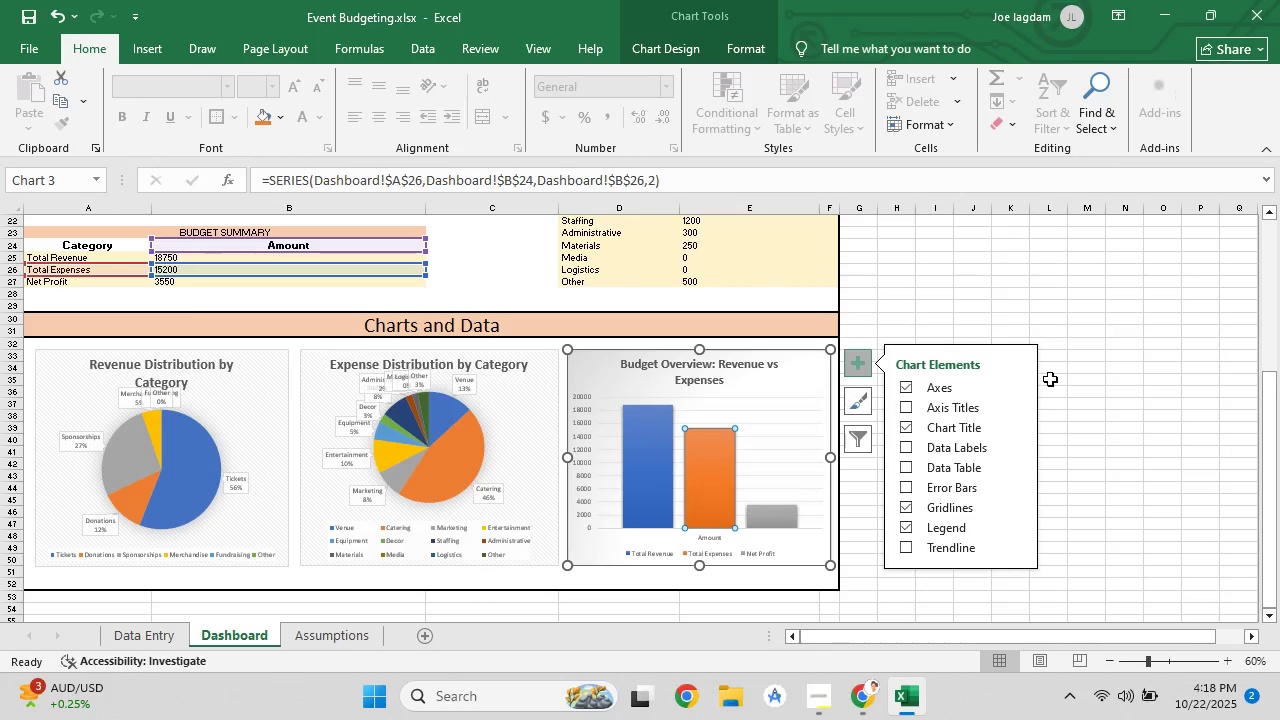 
left_click([908, 446])
 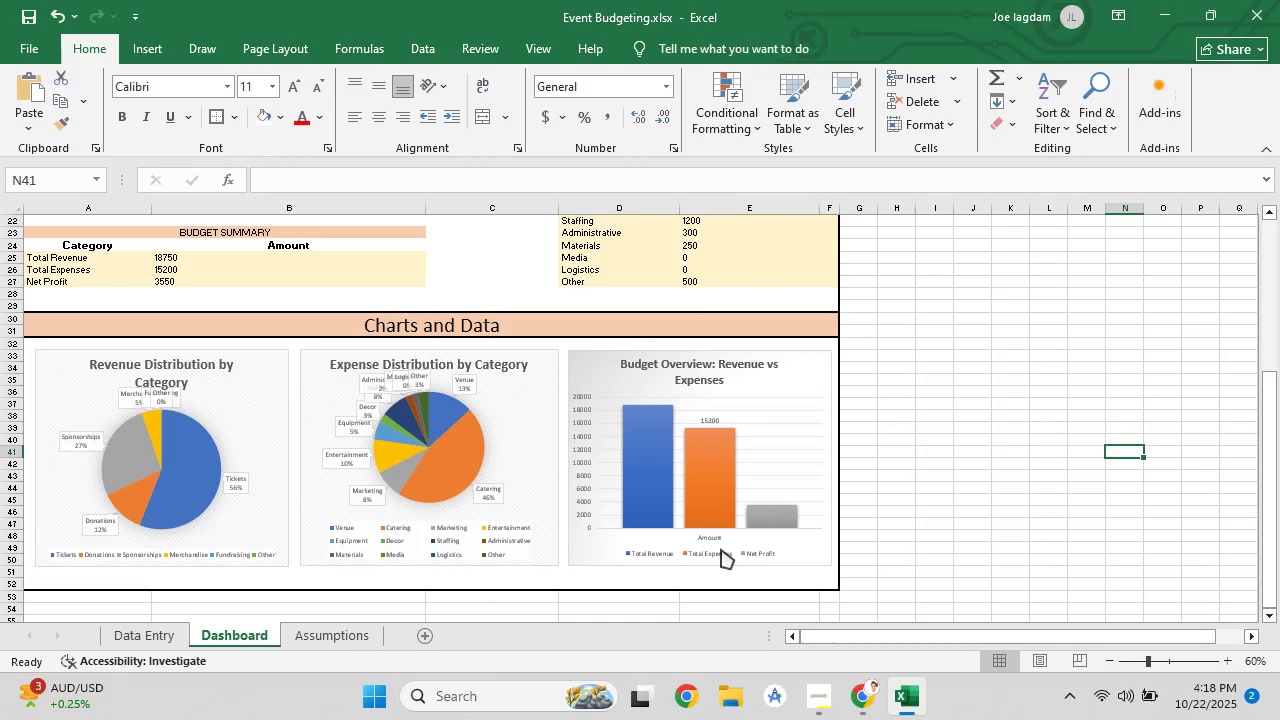 
left_click([642, 532])
 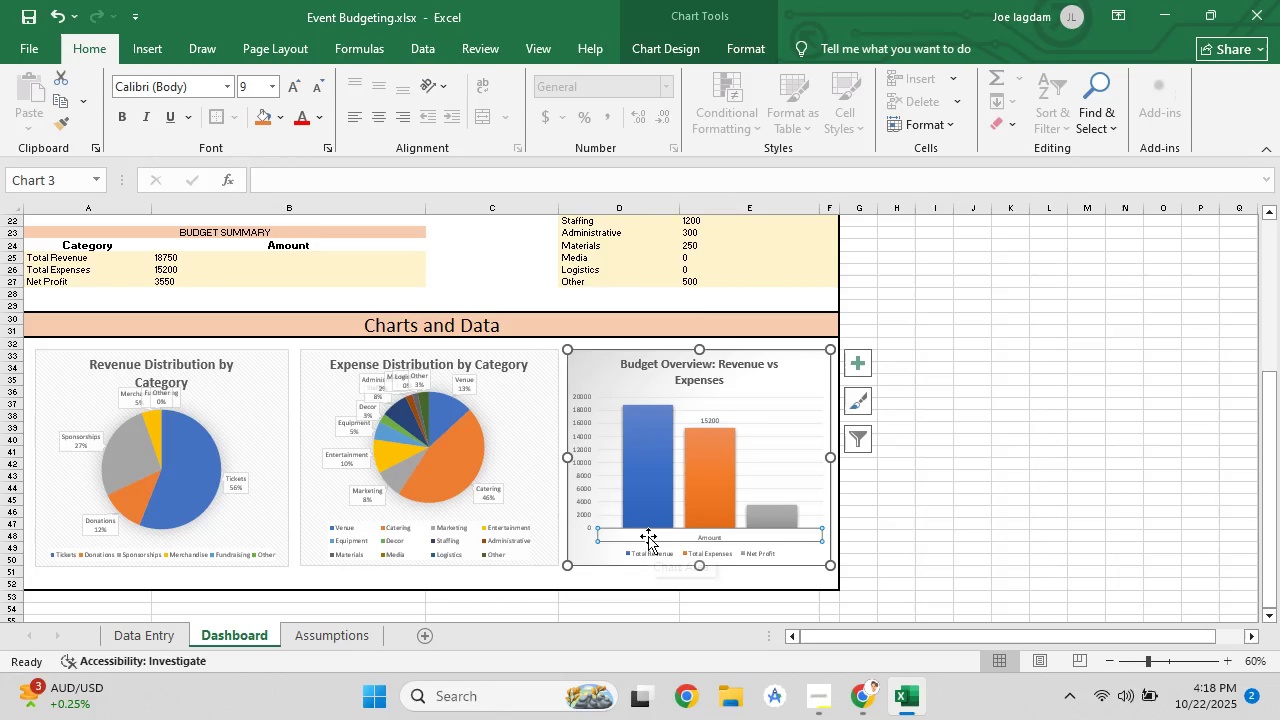 
left_click([648, 536])
 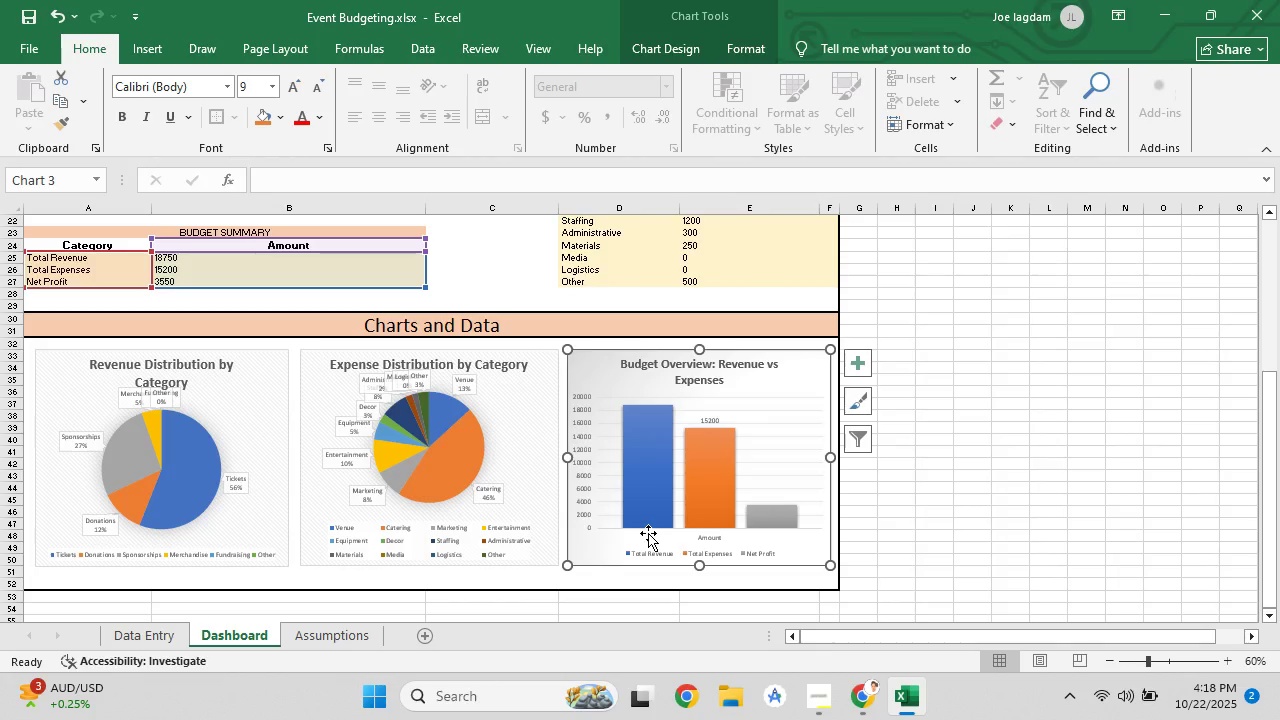 
double_click([648, 533])
 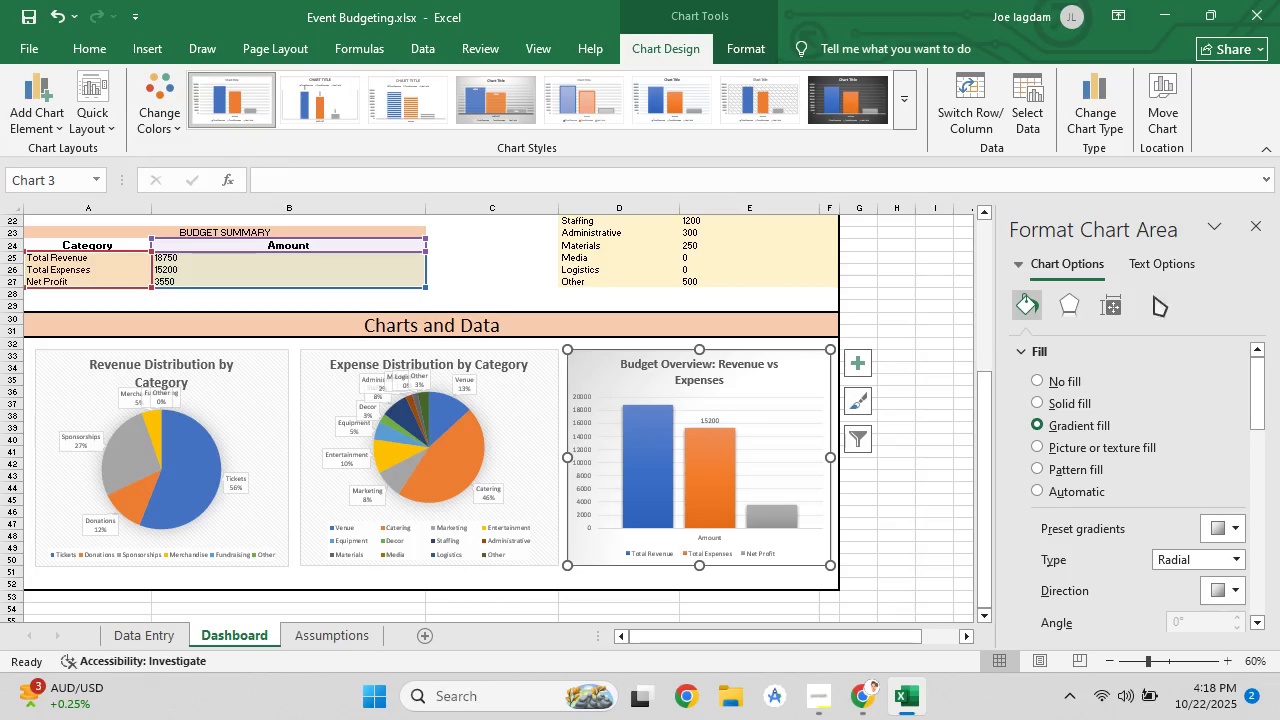 
left_click([1175, 272])
 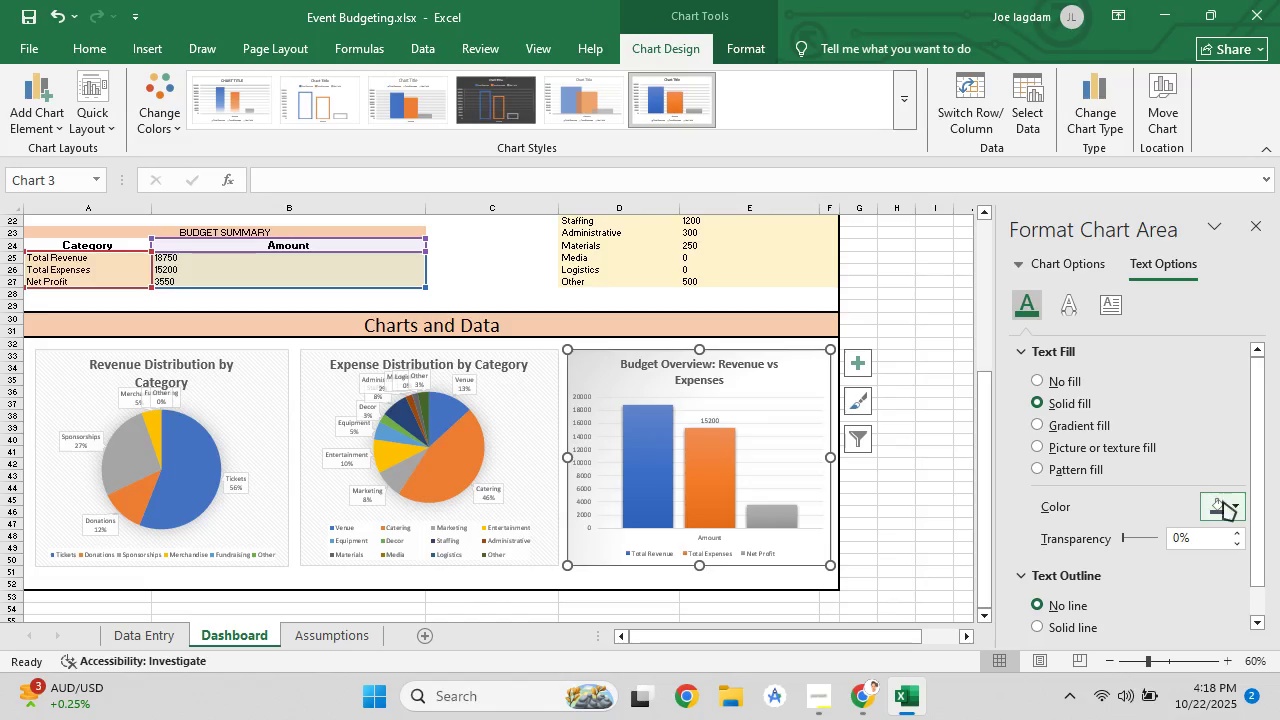 
left_click([1225, 503])
 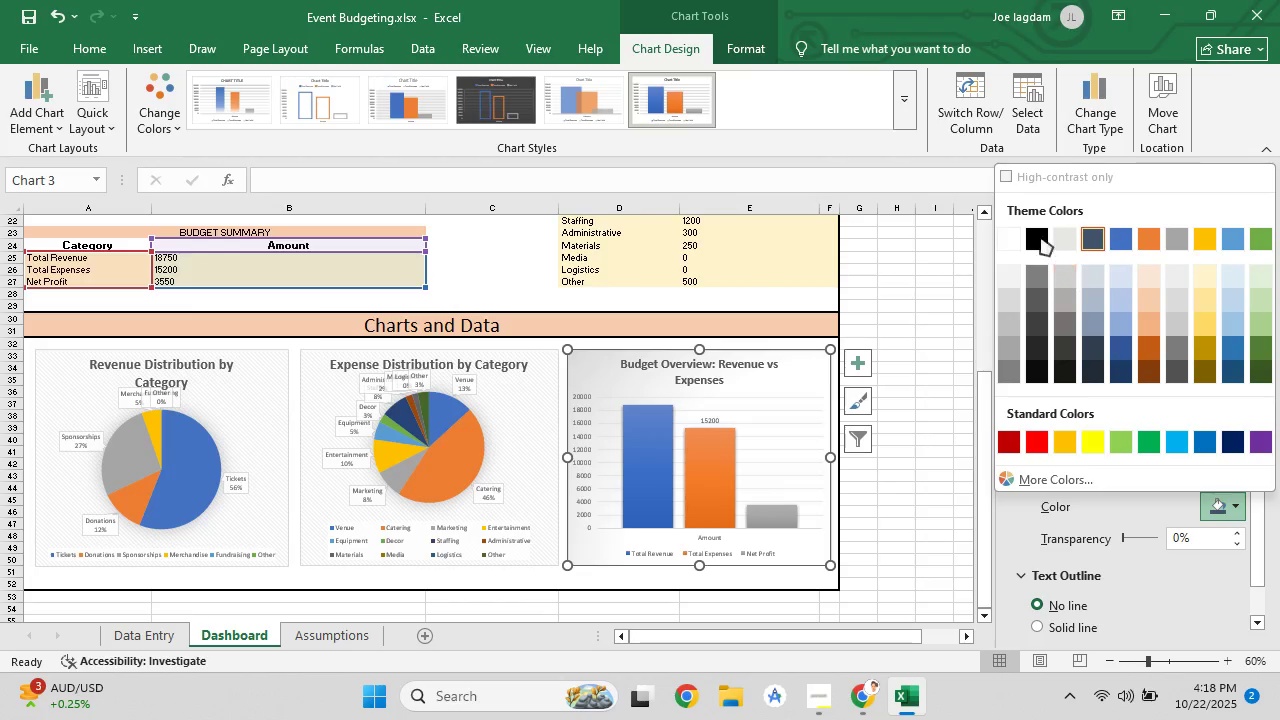 
left_click([1040, 236])
 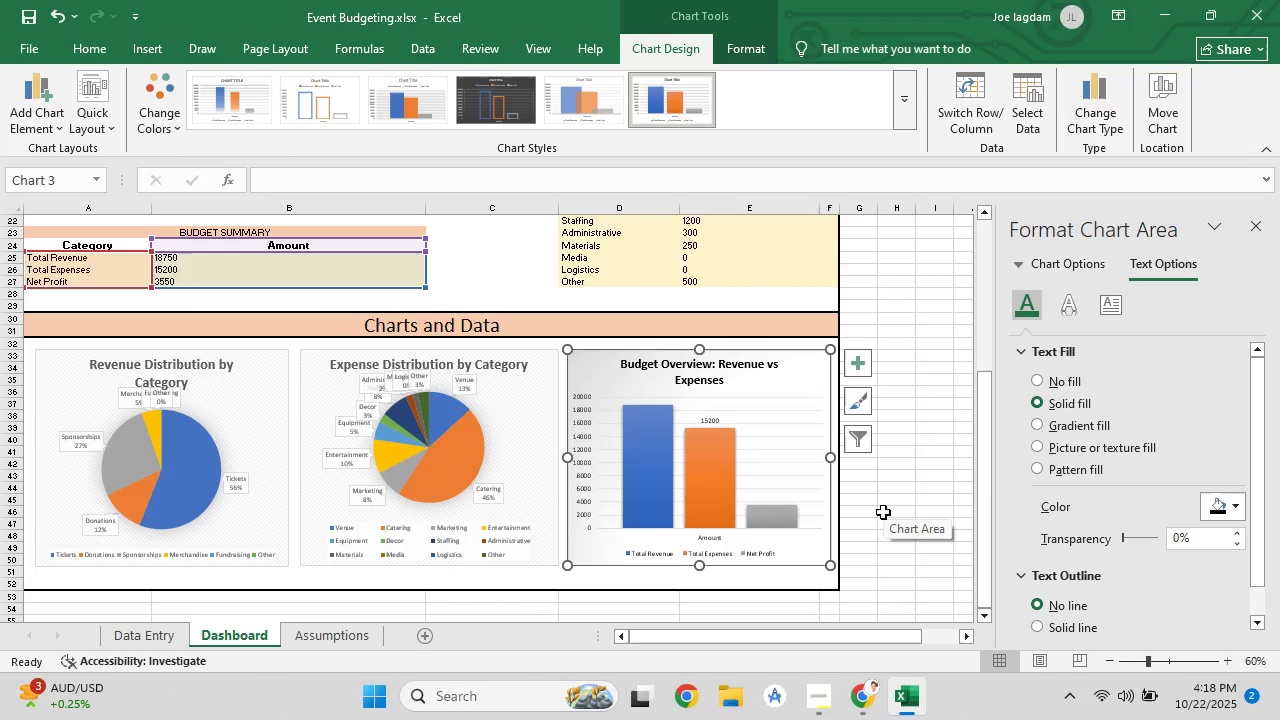 
wait(5.47)
 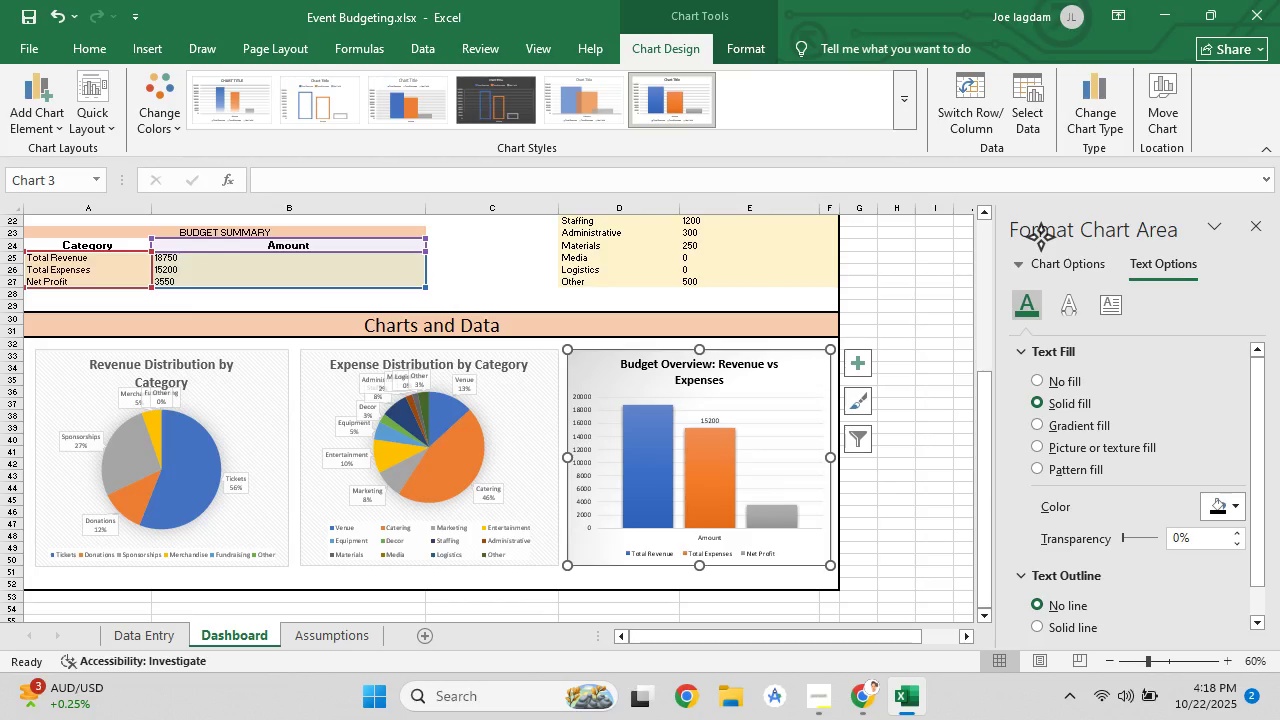 
left_click([779, 500])
 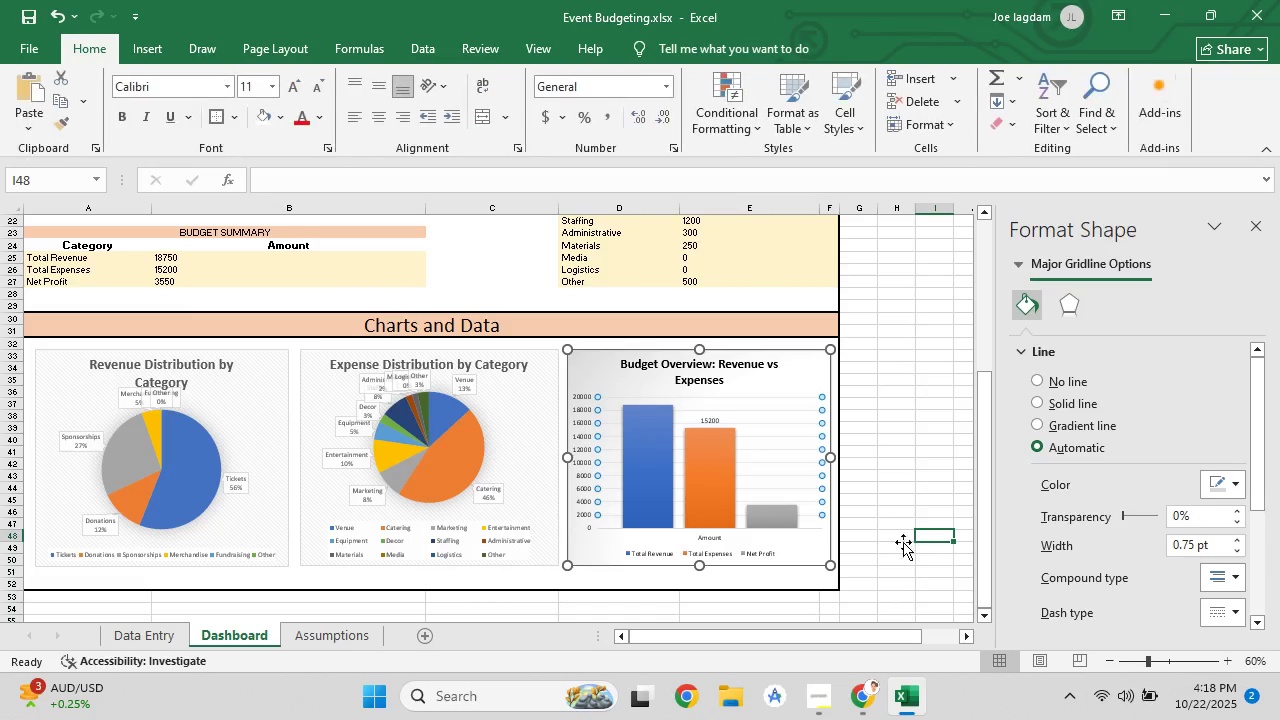 
scroll: coordinate [883, 501], scroll_direction: up, amount: 2.0
 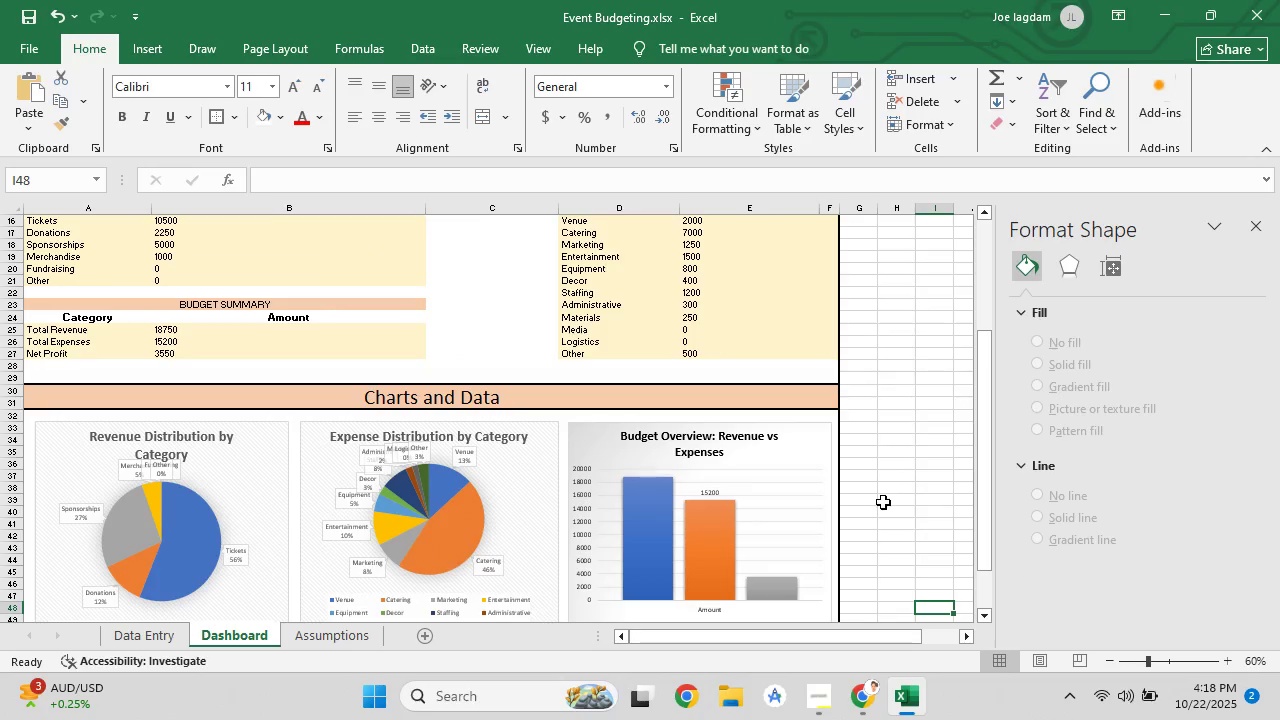 
scroll: coordinate [883, 502], scroll_direction: down, amount: 3.0
 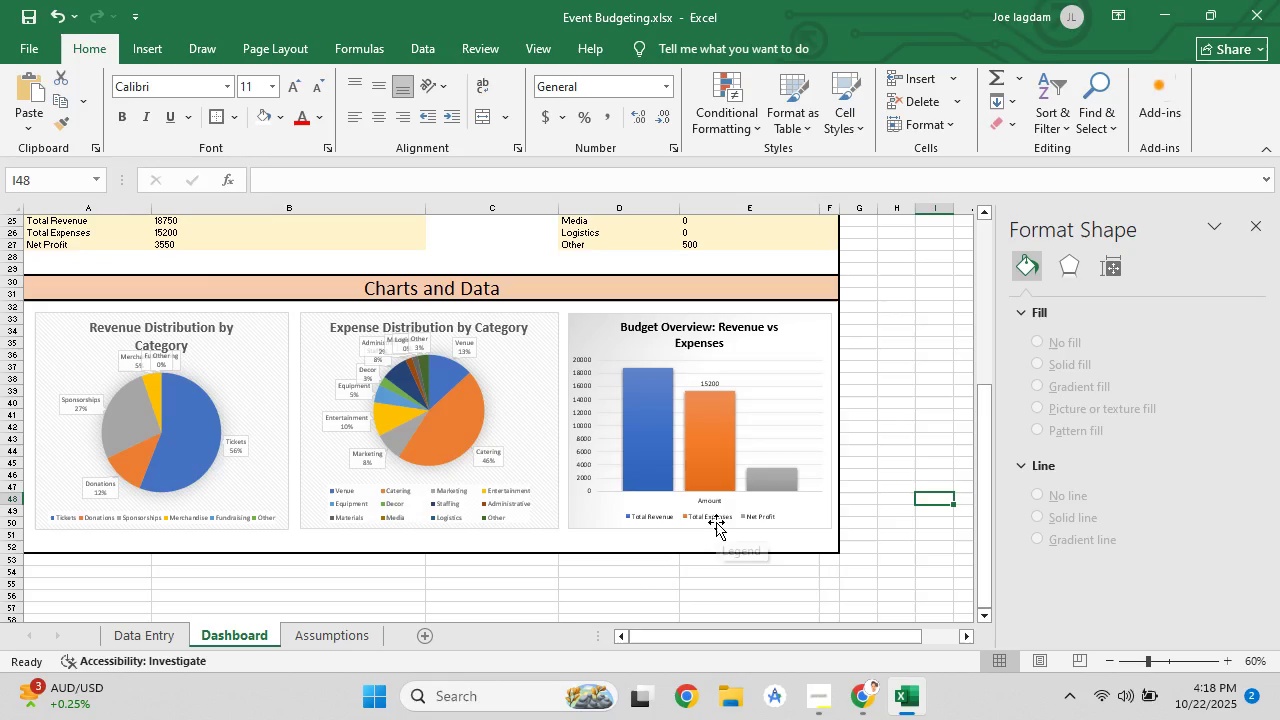 
scroll: coordinate [630, 498], scroll_direction: up, amount: 1.0
 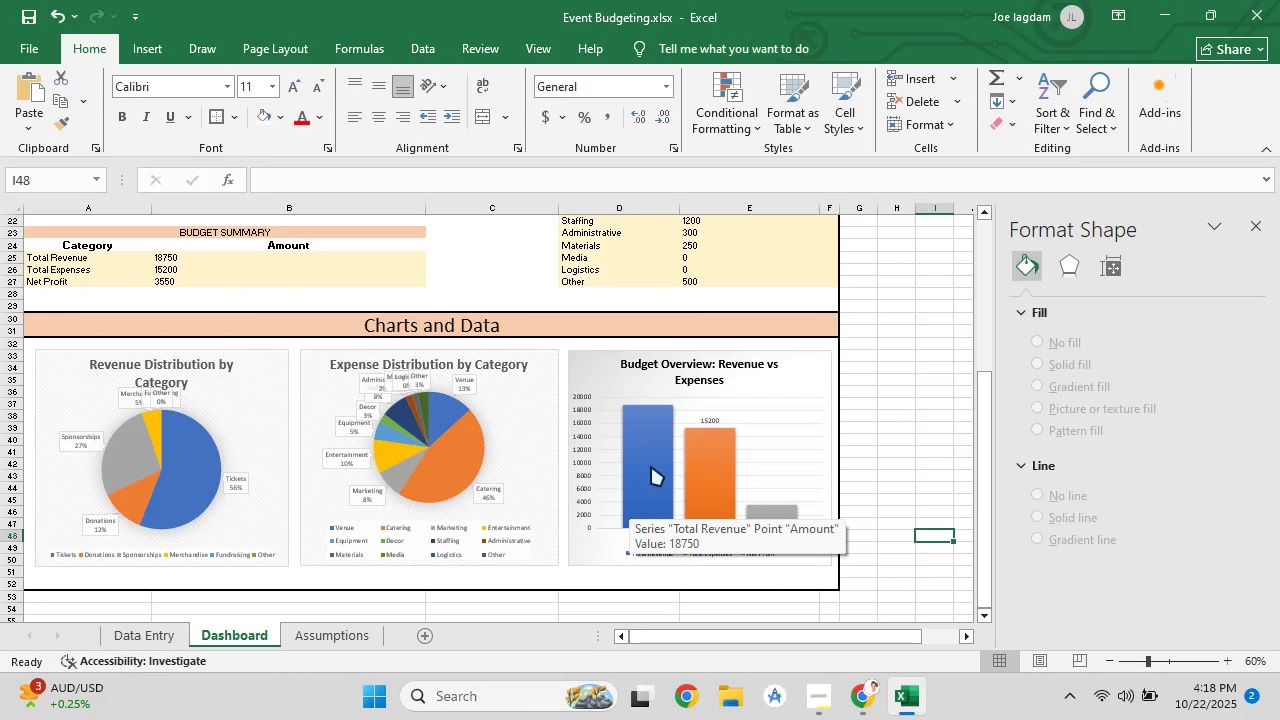 
left_click([617, 380])
 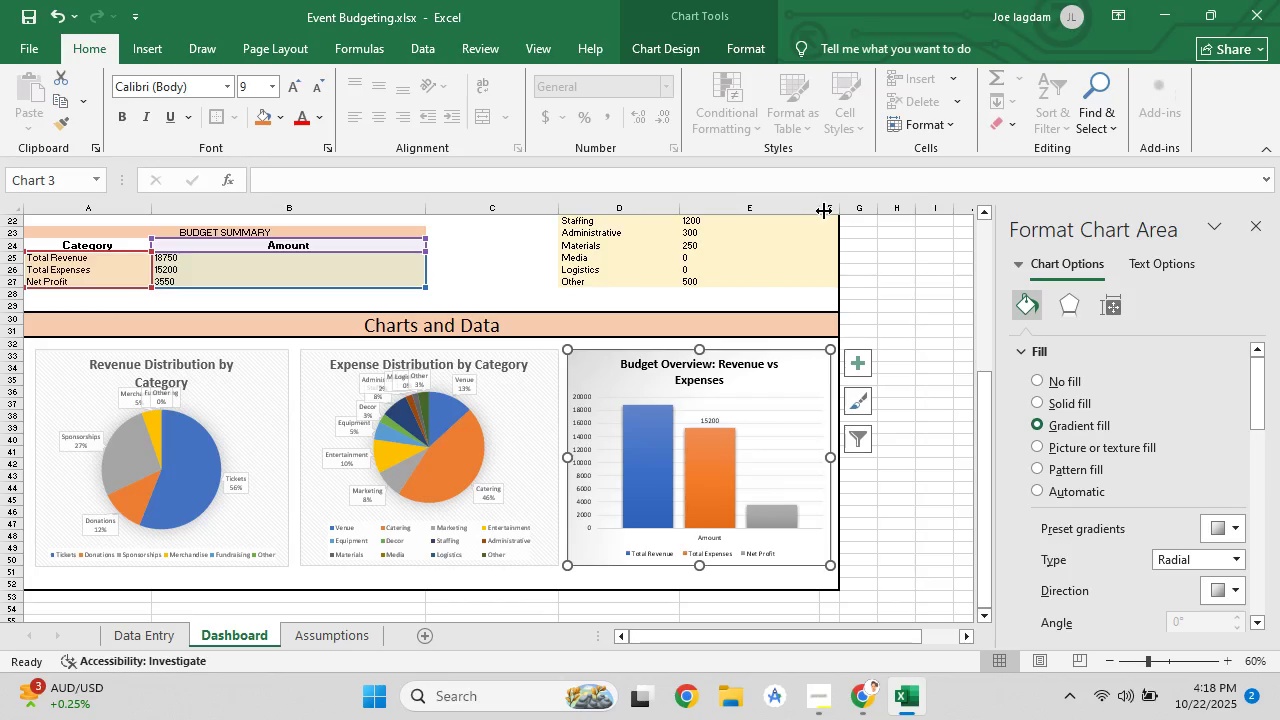 
wait(6.79)
 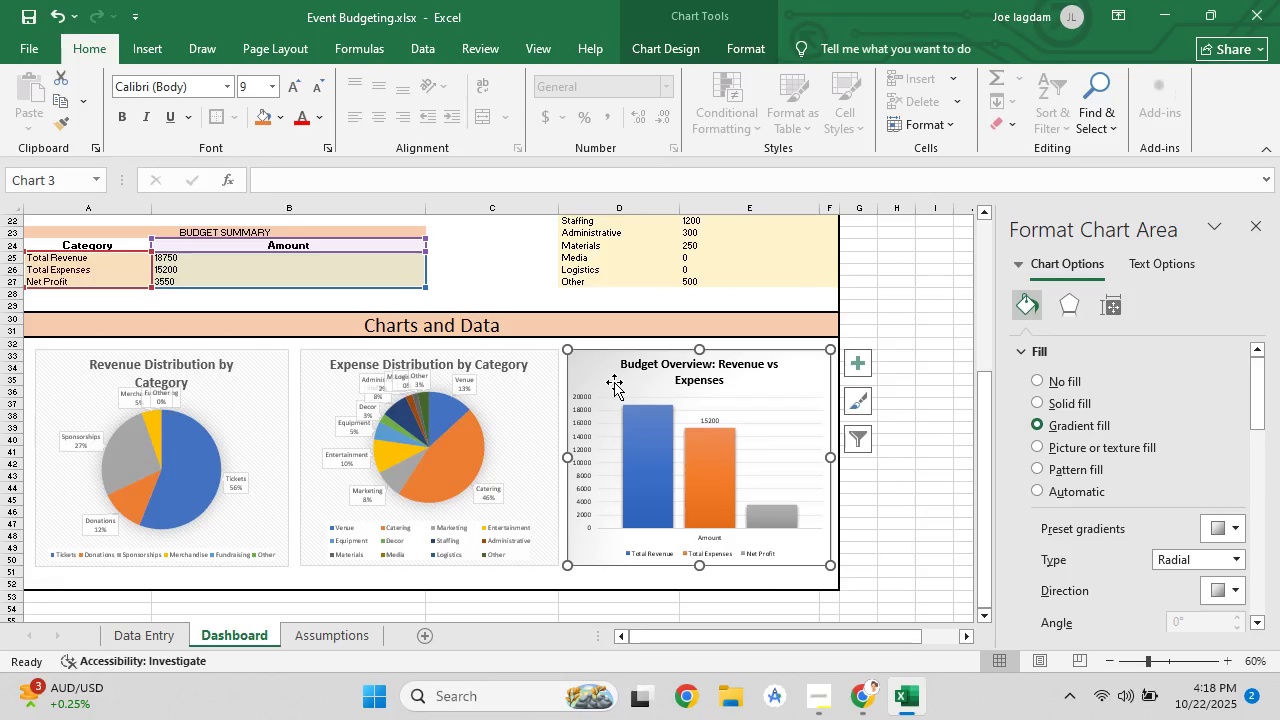 
right_click([802, 370])
 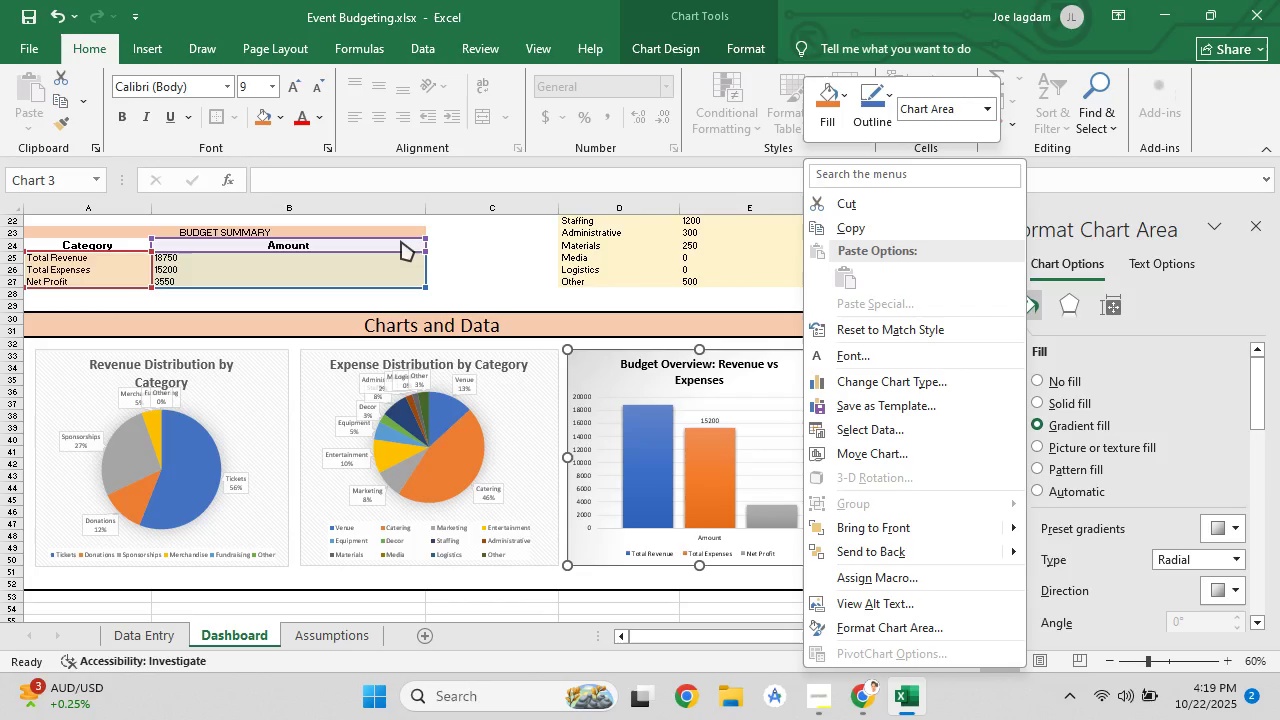 
wait(5.88)
 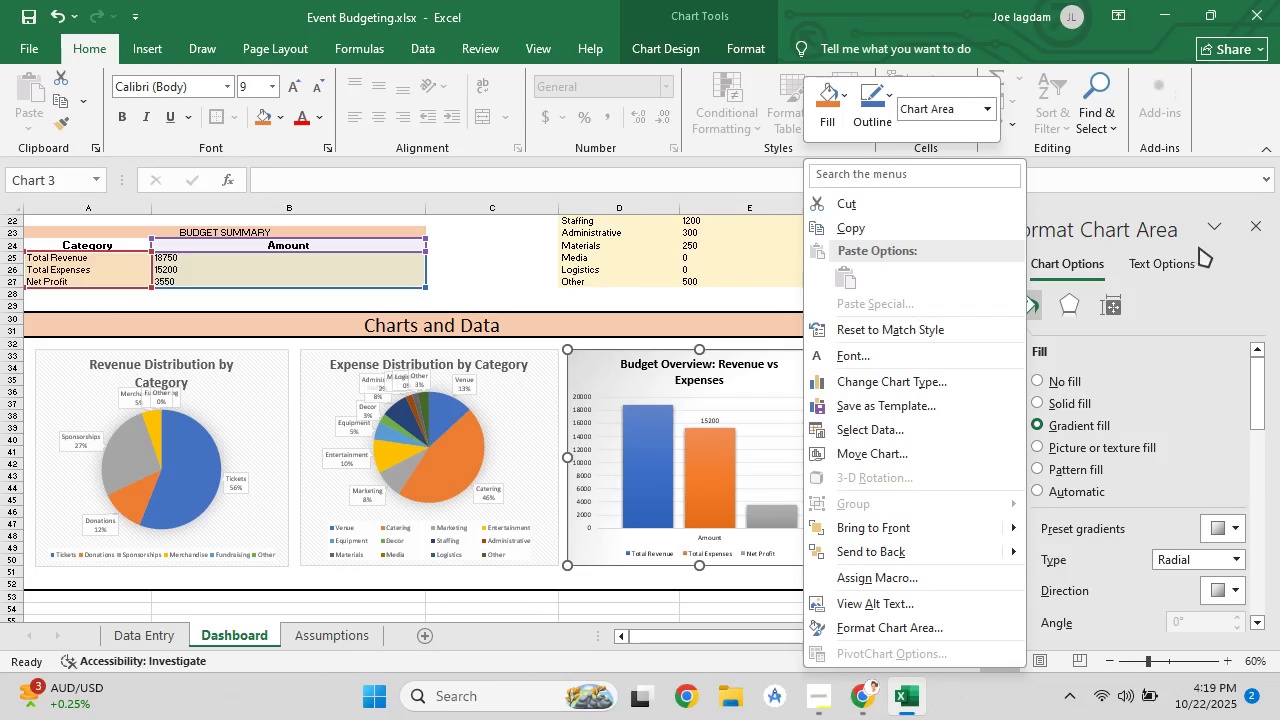 
left_click_drag(start_coordinate=[105, 241], to_coordinate=[173, 247])
 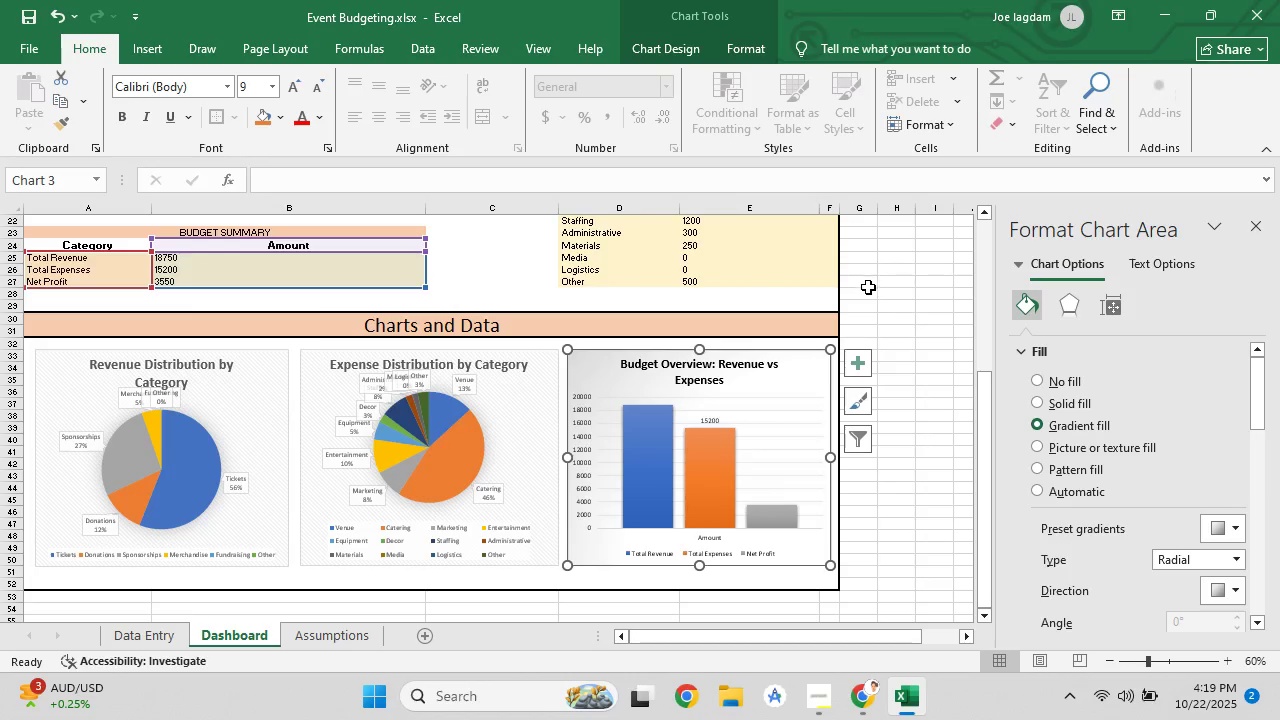 
left_click([913, 330])
 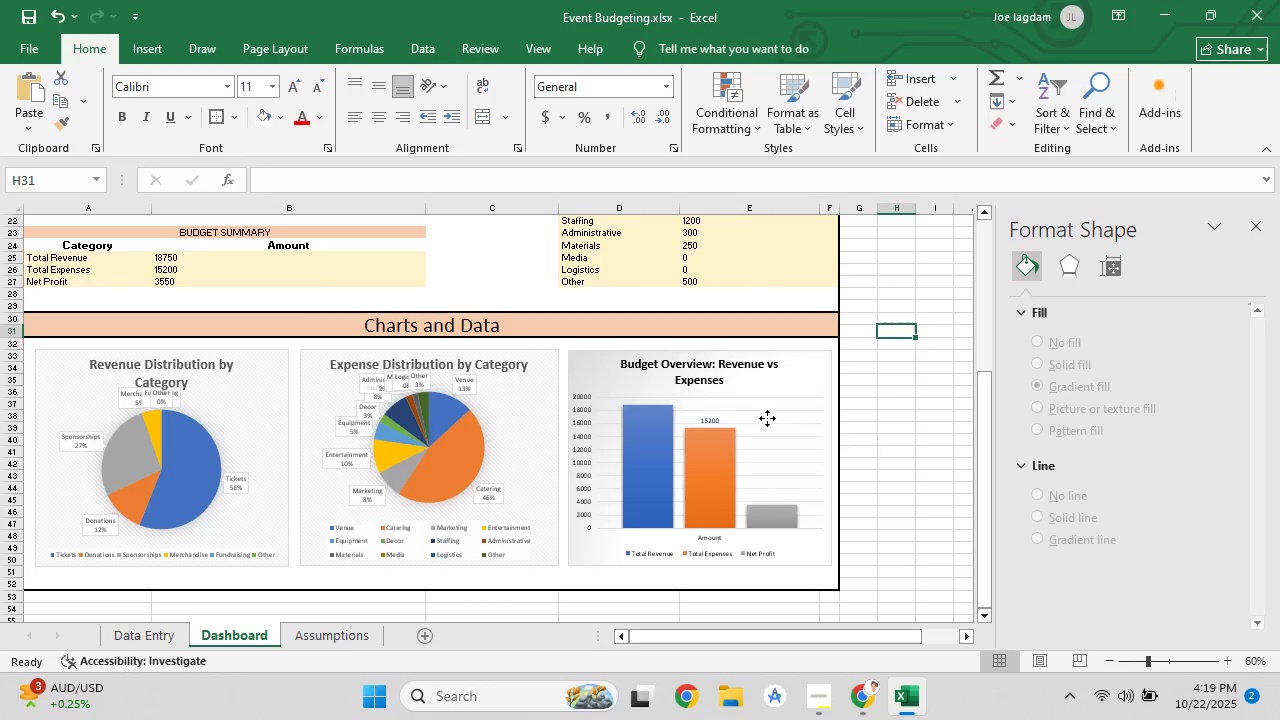 
left_click([767, 418])
 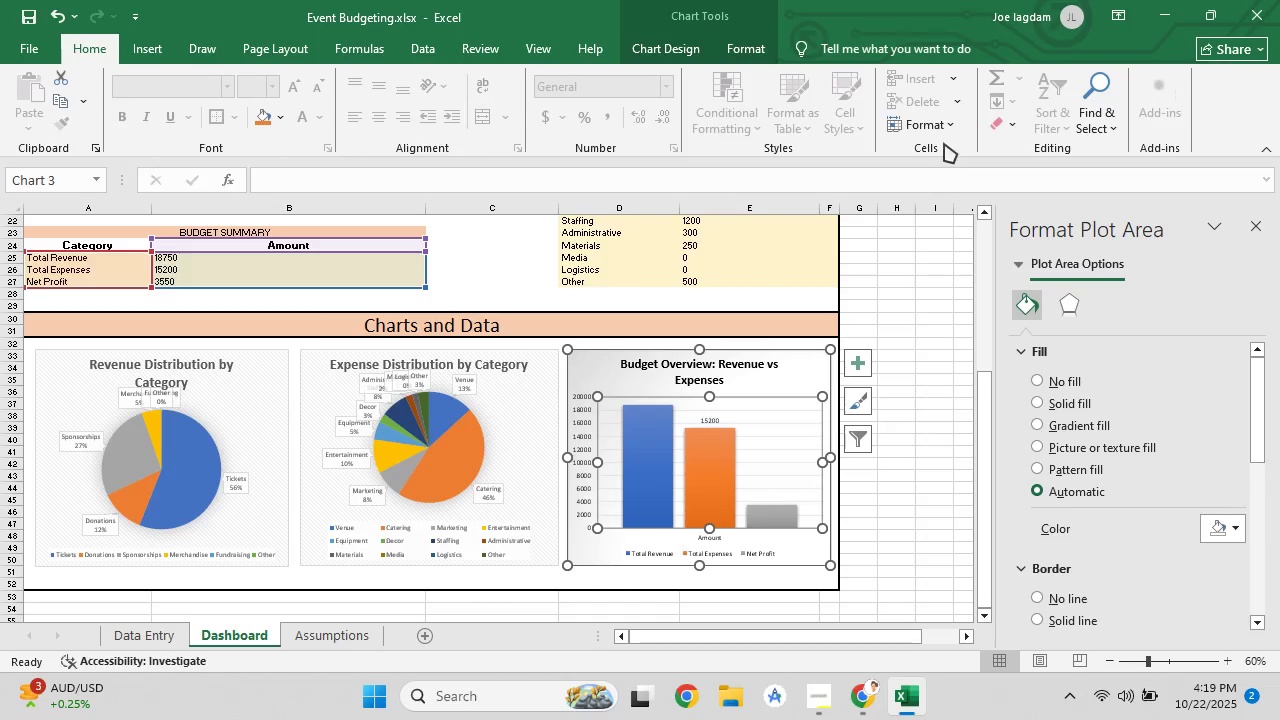 
left_click([944, 134])
 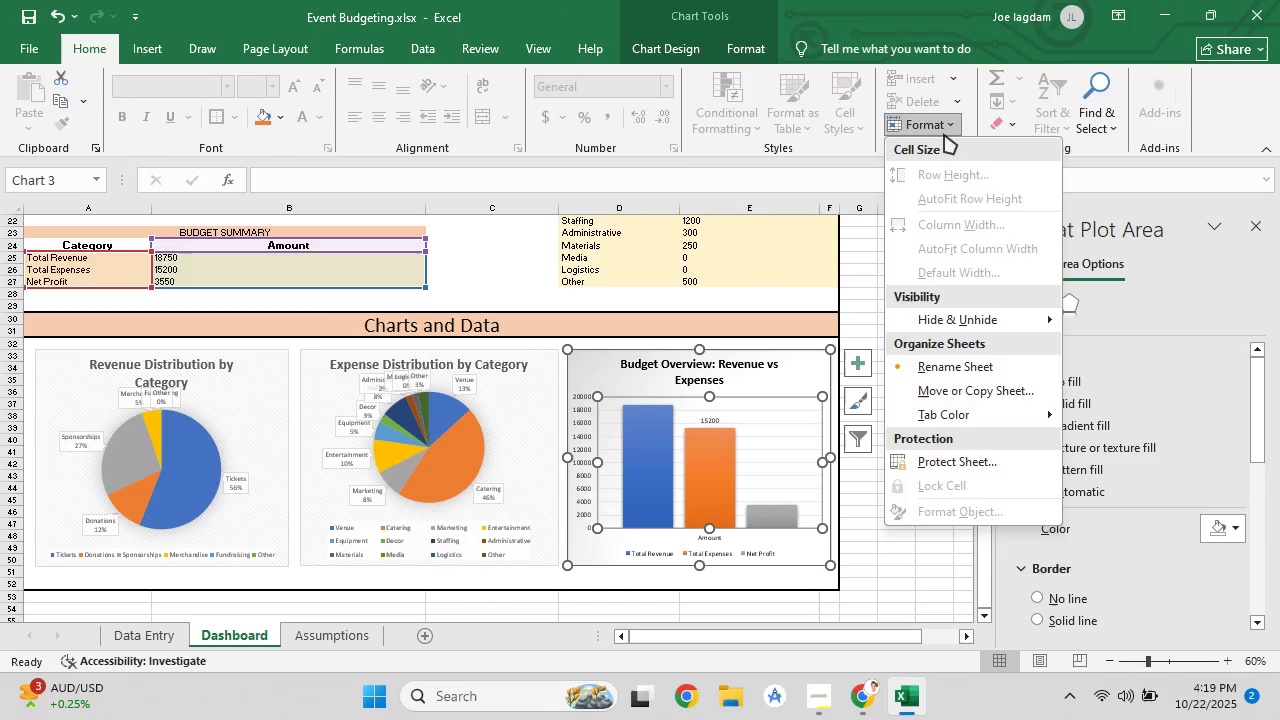 
left_click([944, 134])
 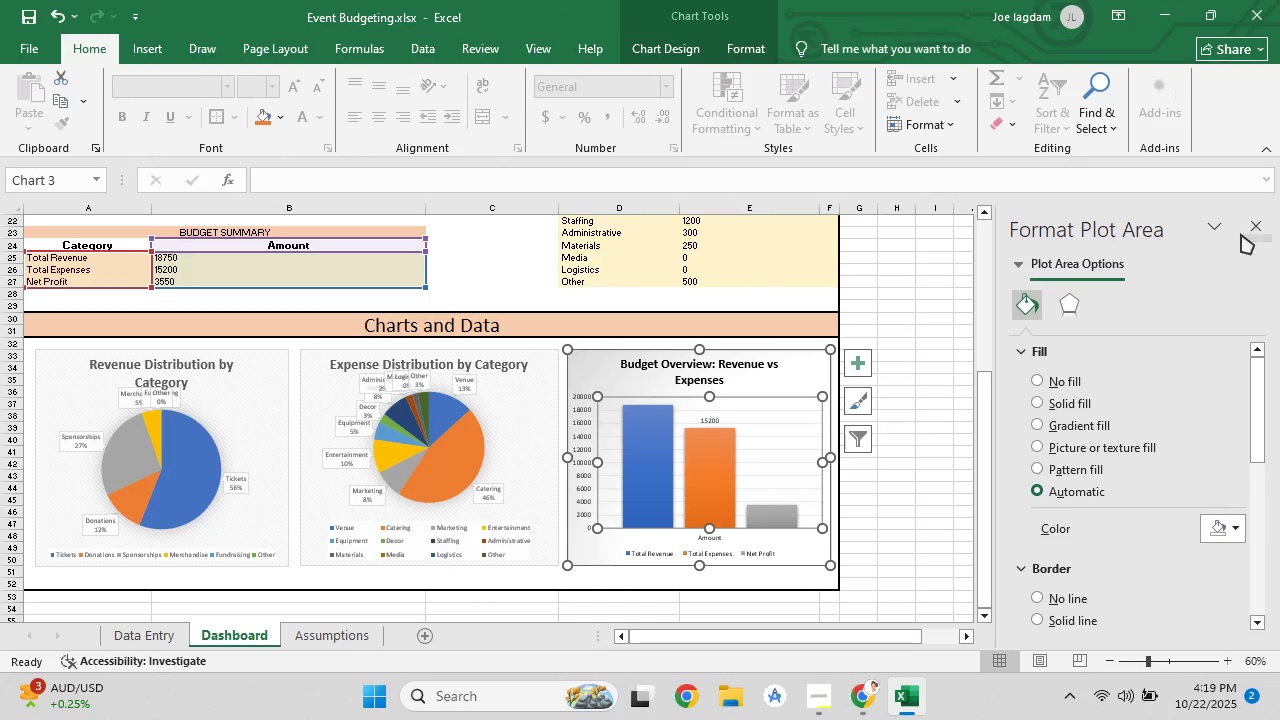 
left_click([1251, 231])
 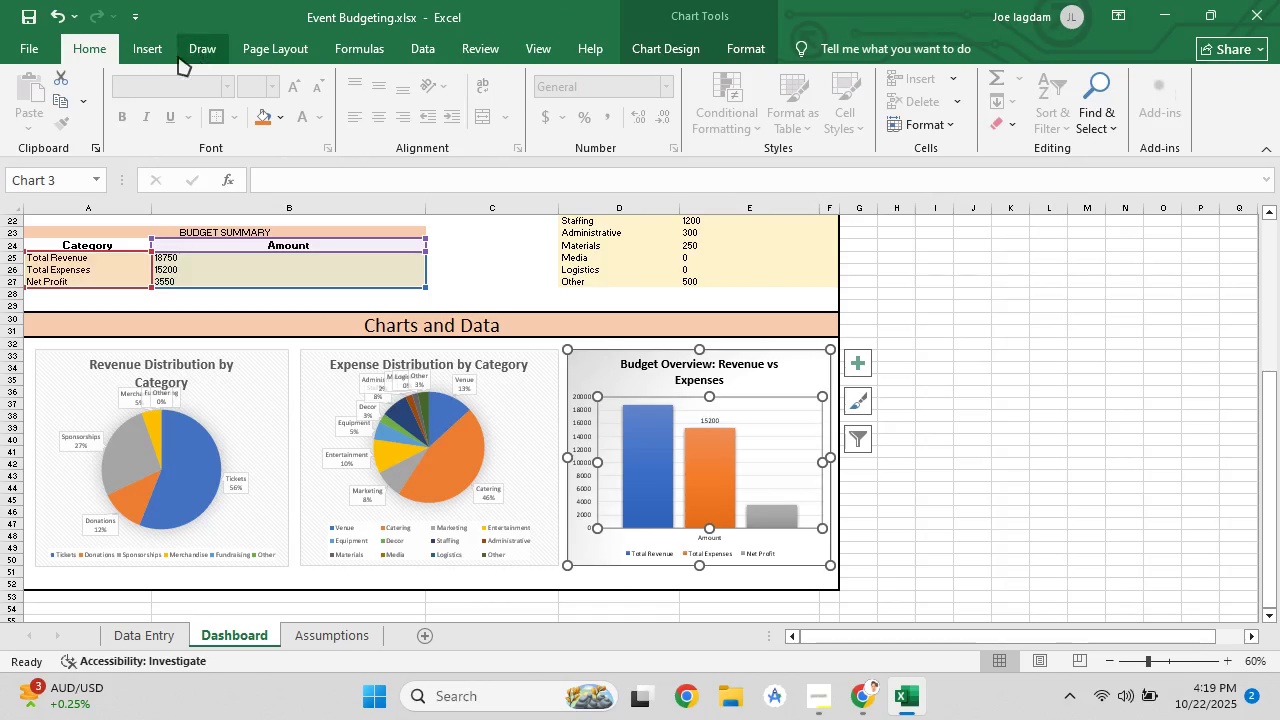 
left_click([165, 56])
 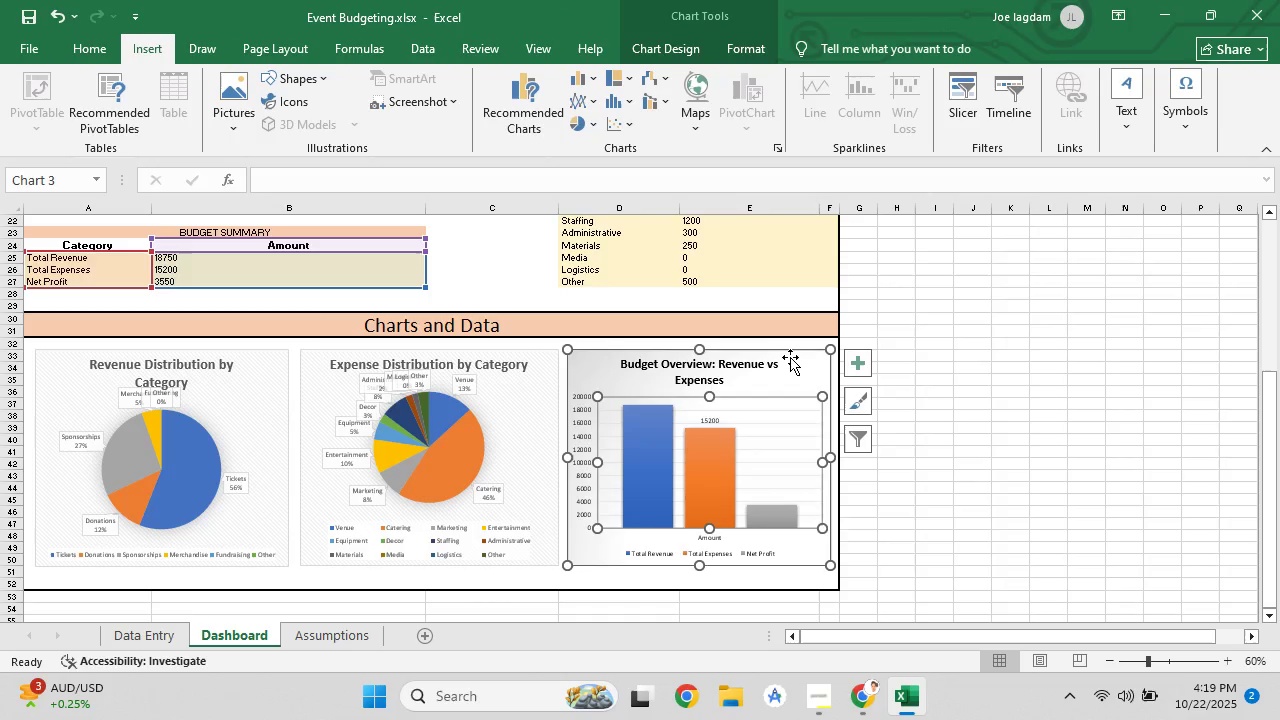 
left_click([791, 357])
 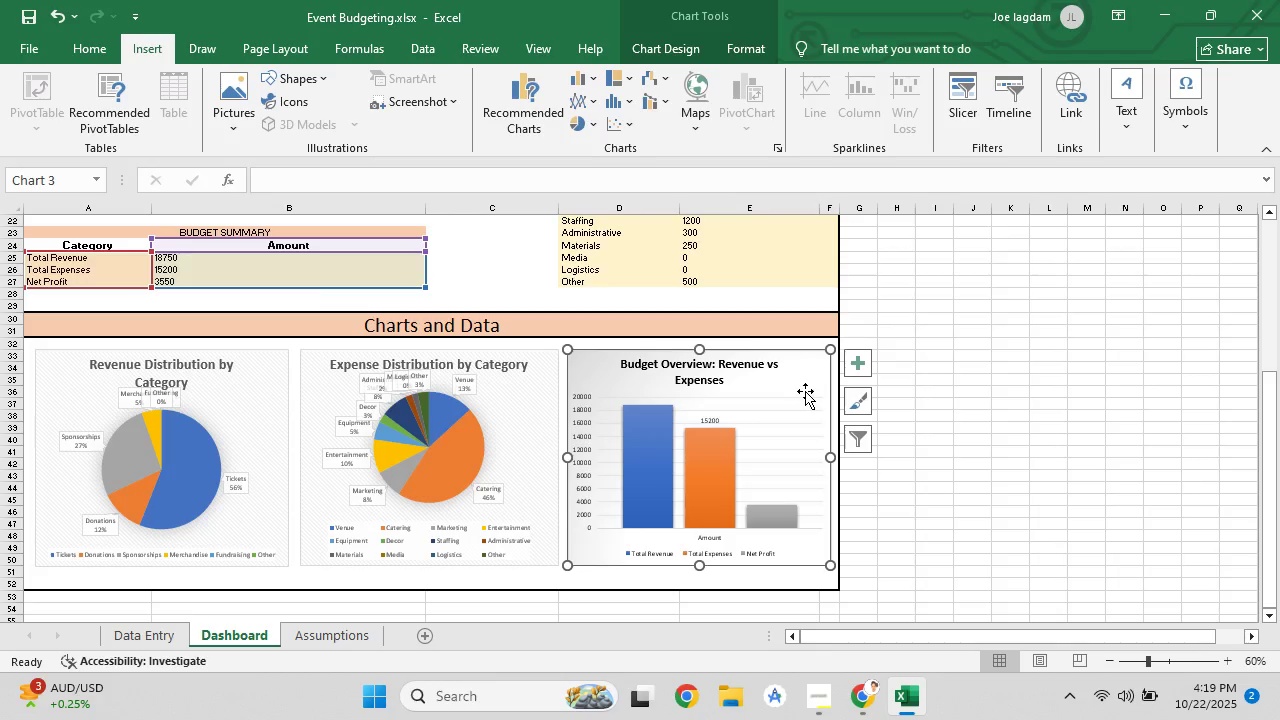 
left_click([805, 391])
 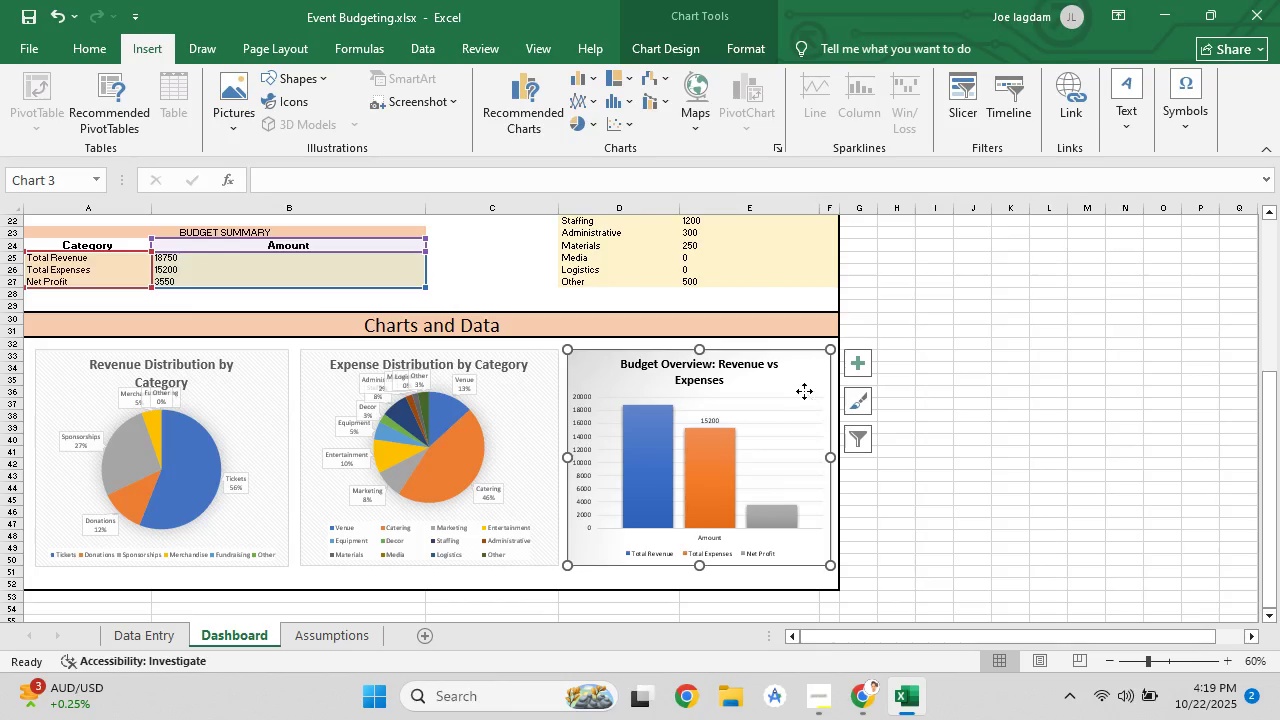 
left_click([804, 391])
 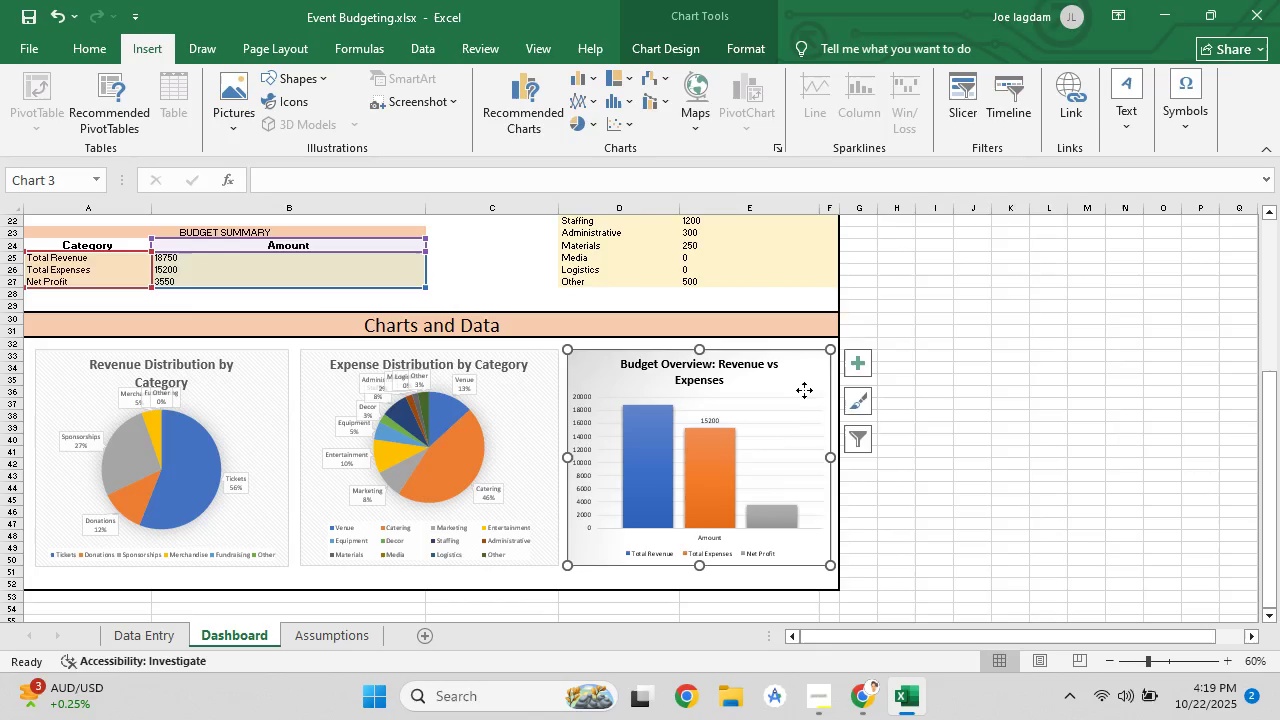 
right_click([804, 390])
 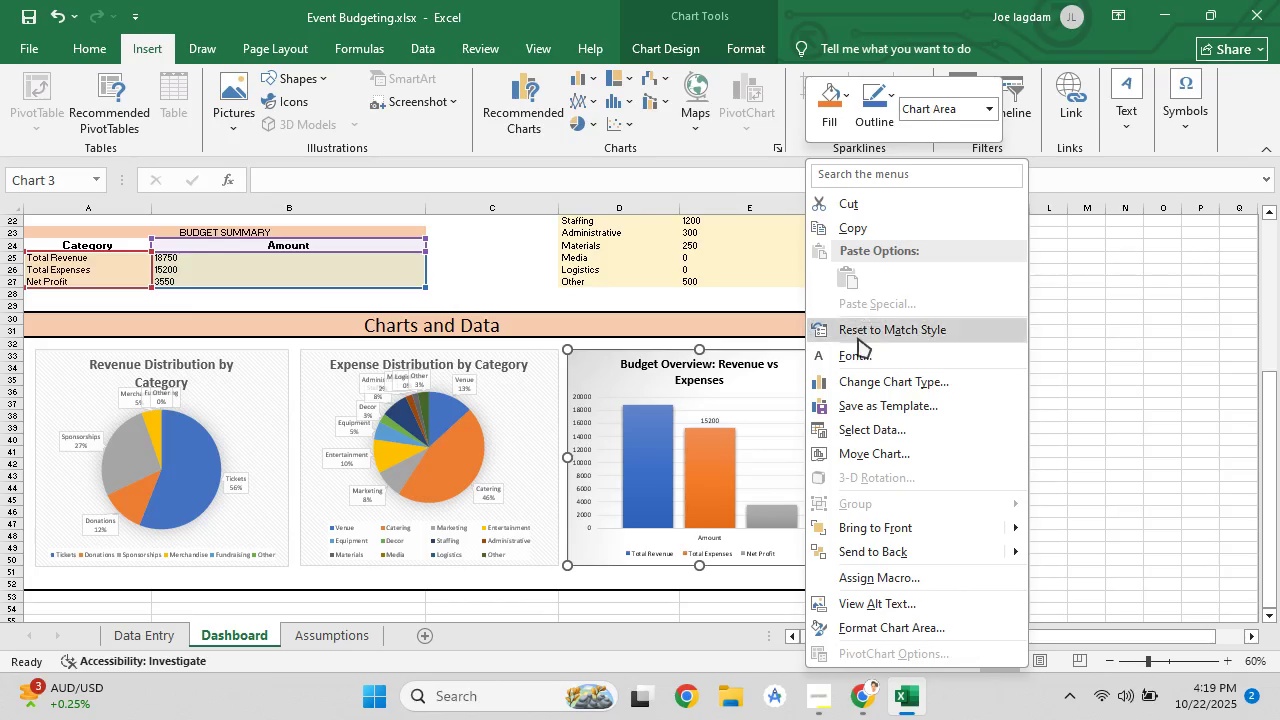 
left_click([877, 420])
 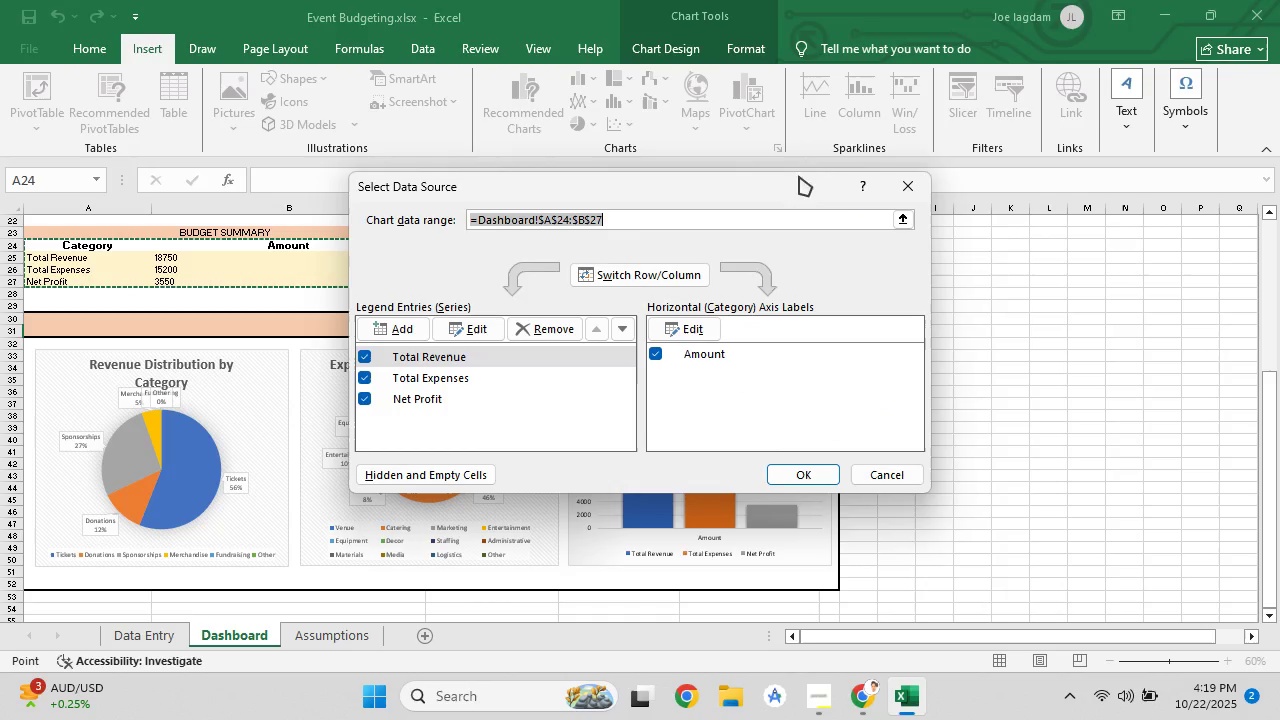 
left_click([907, 223])
 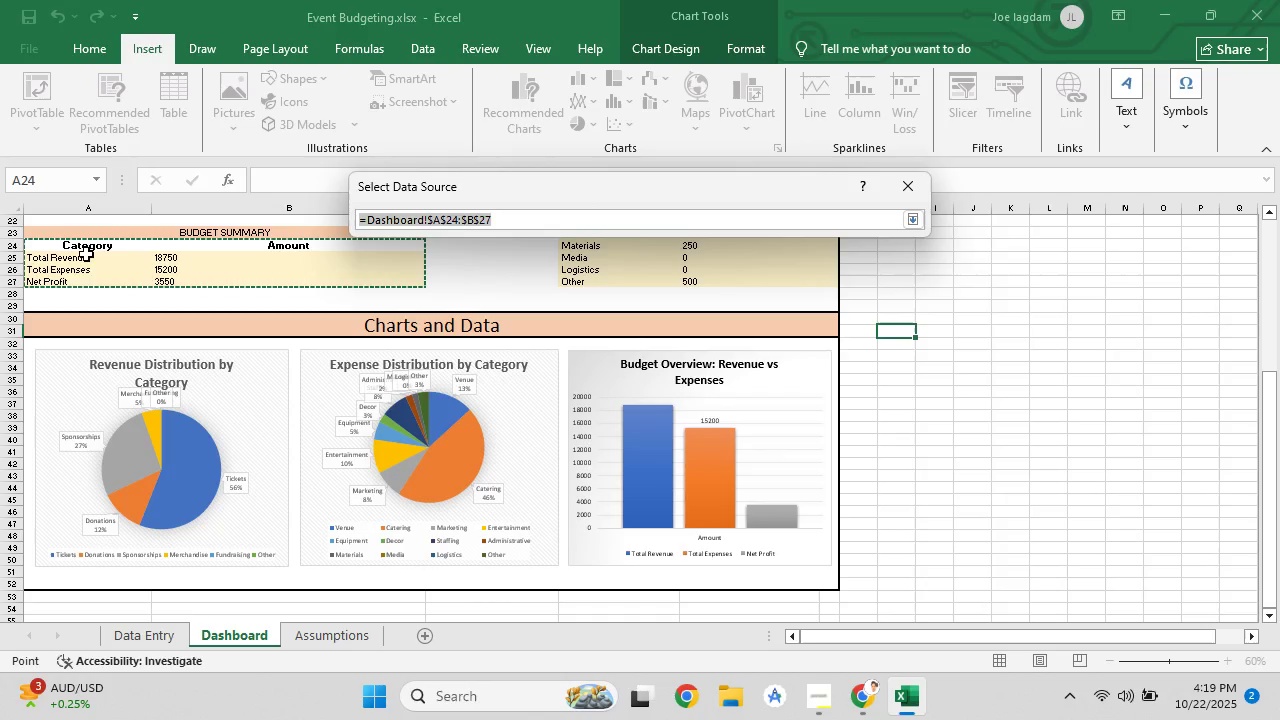 
left_click_drag(start_coordinate=[82, 246], to_coordinate=[262, 277])
 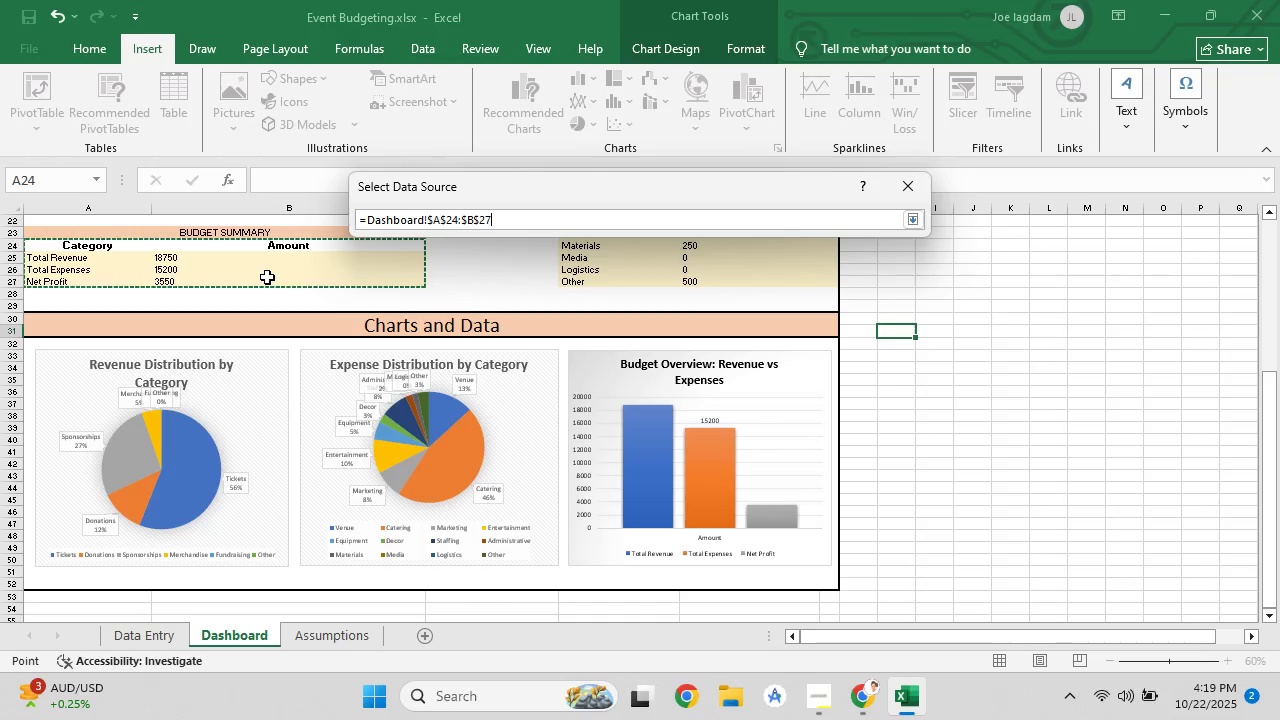 
key(Enter)
 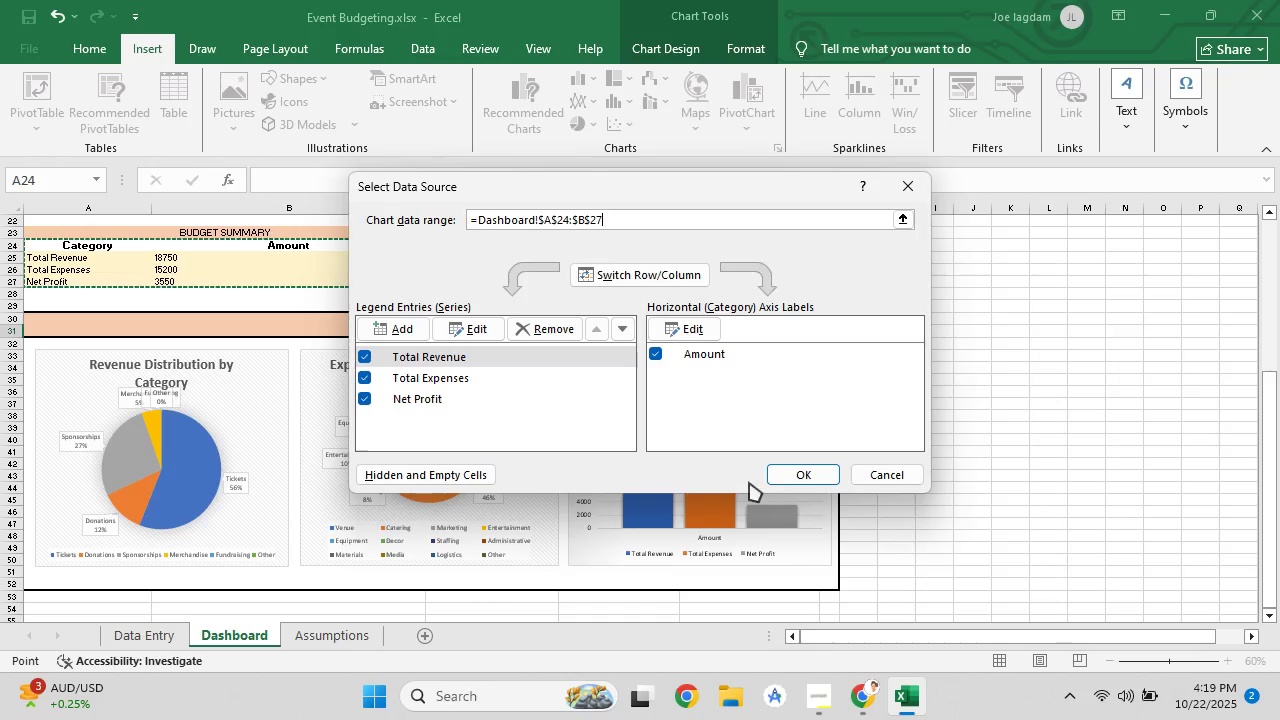 
left_click([797, 473])
 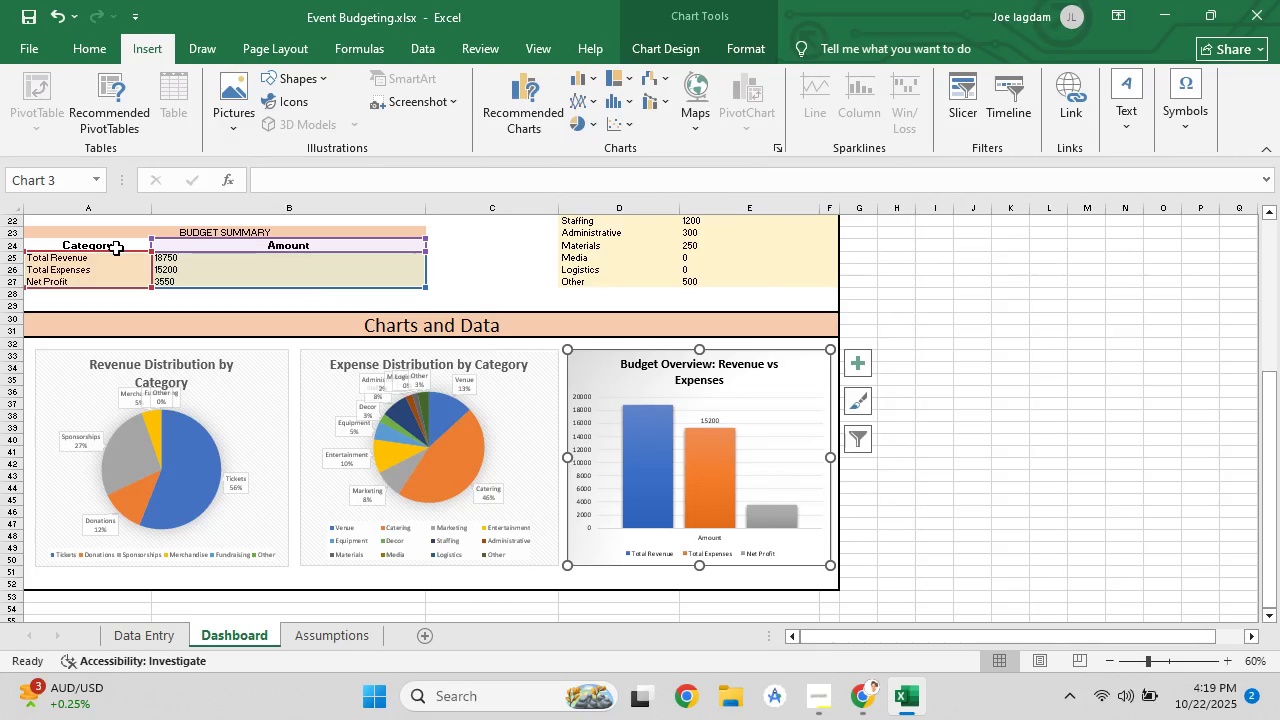 
wait(7.56)
 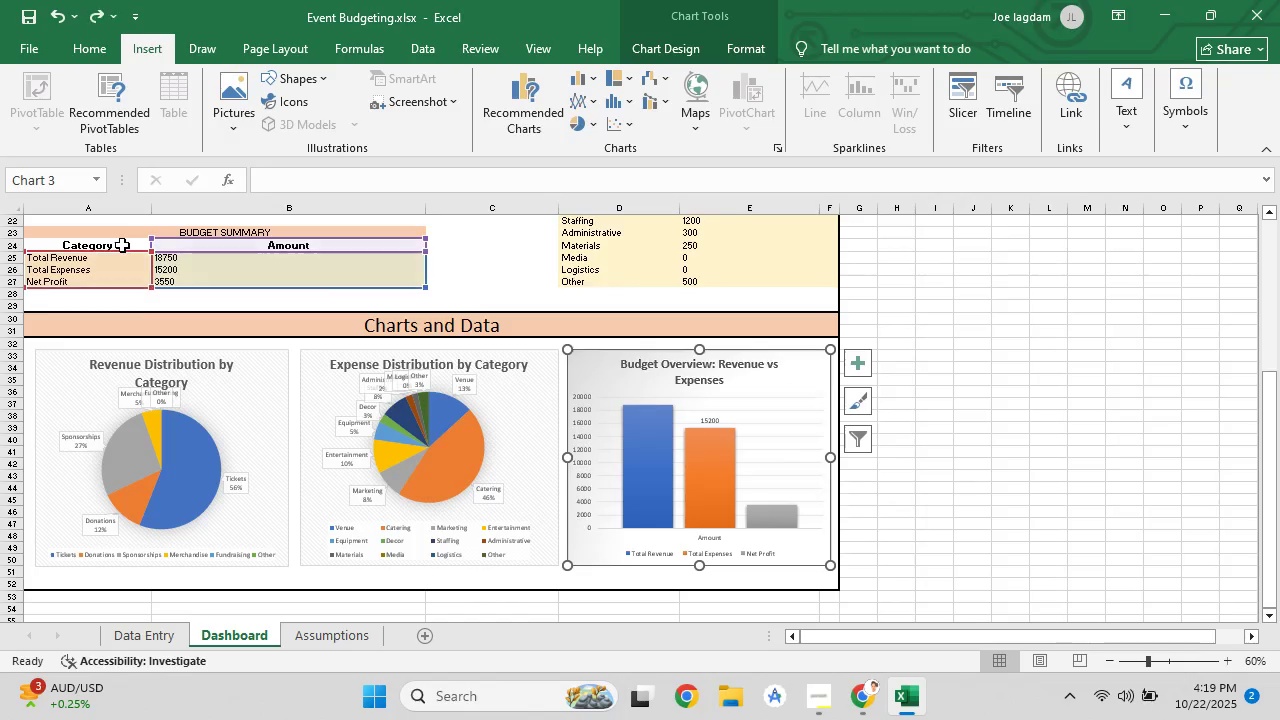 
key(Control+Z)
 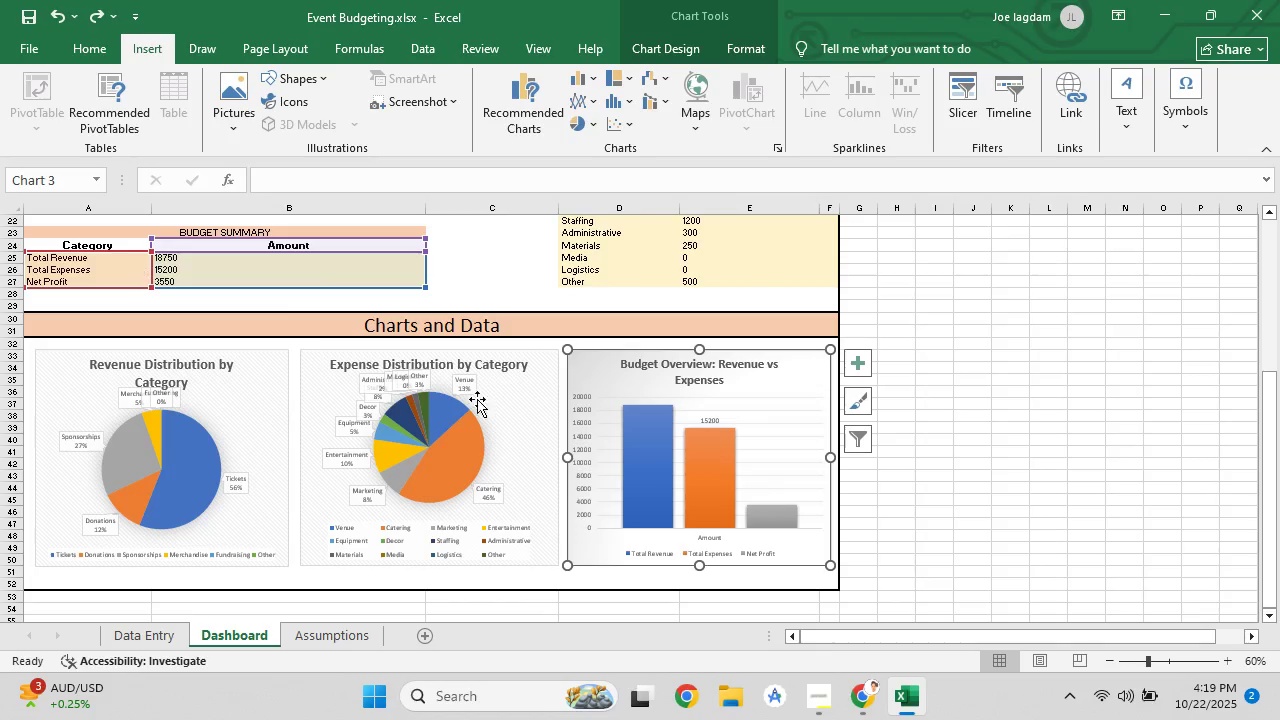 
right_click([654, 438])
 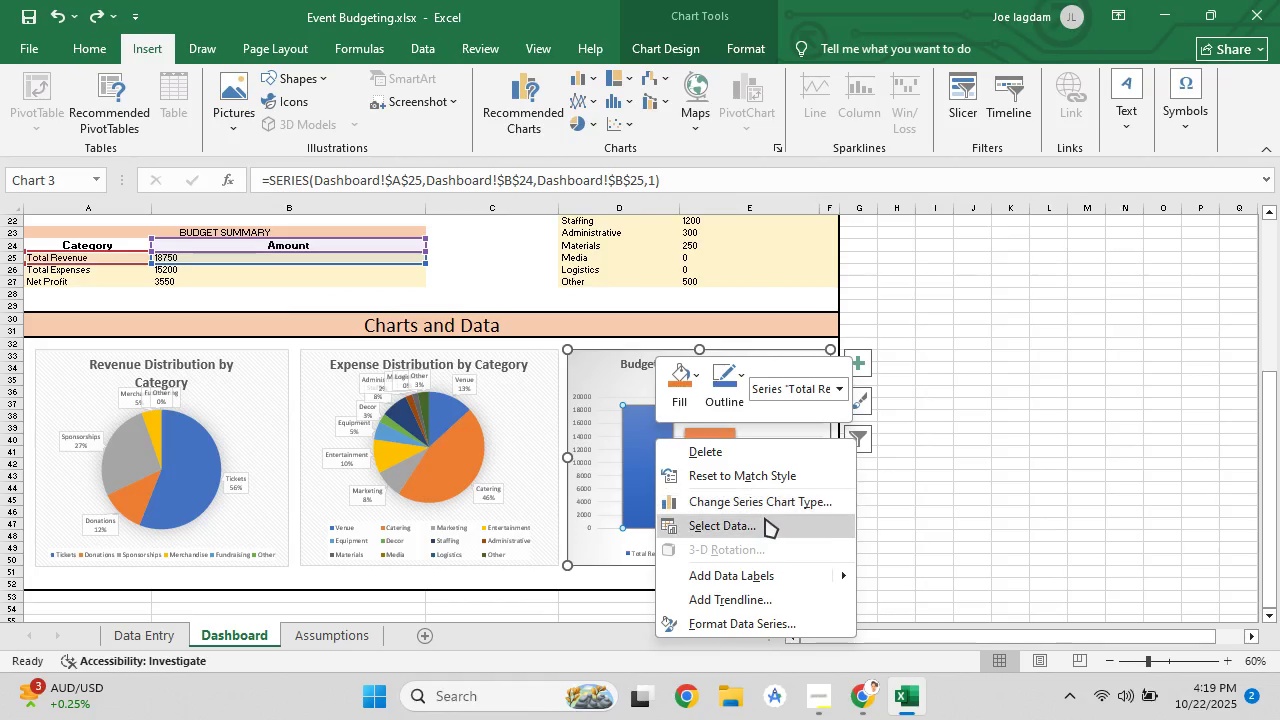 
left_click([765, 518])
 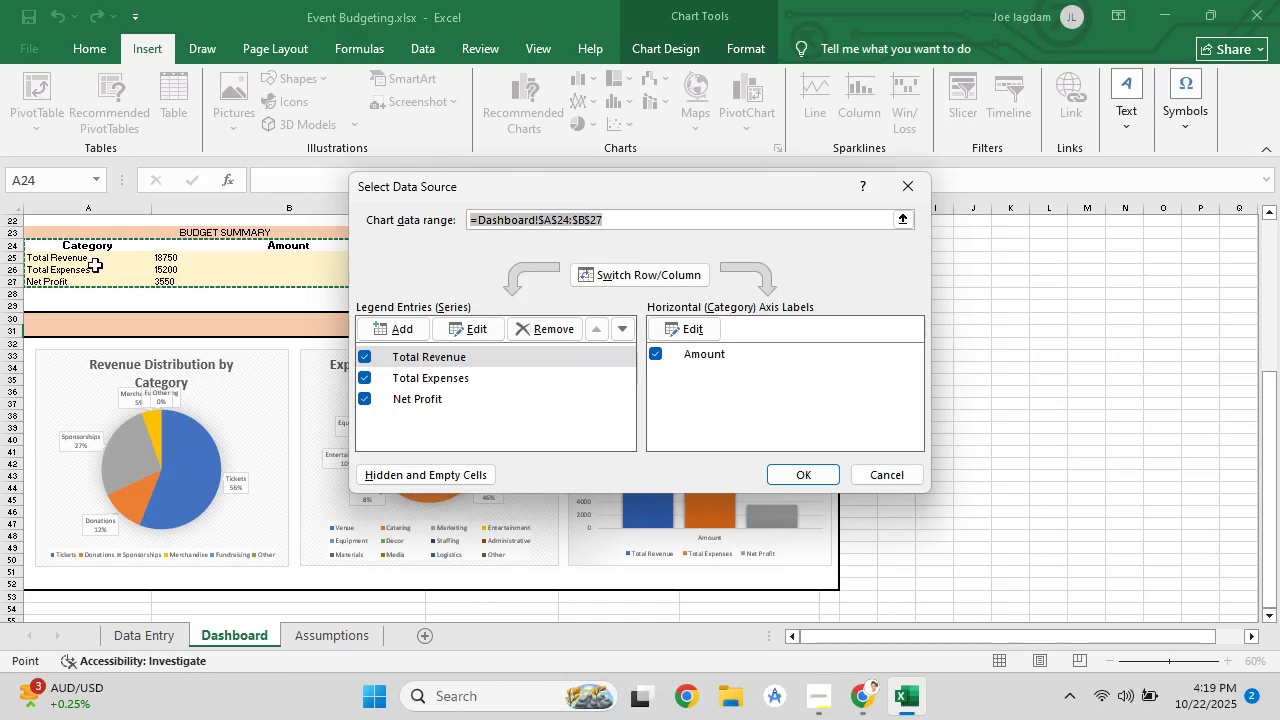 
left_click_drag(start_coordinate=[88, 262], to_coordinate=[214, 287])
 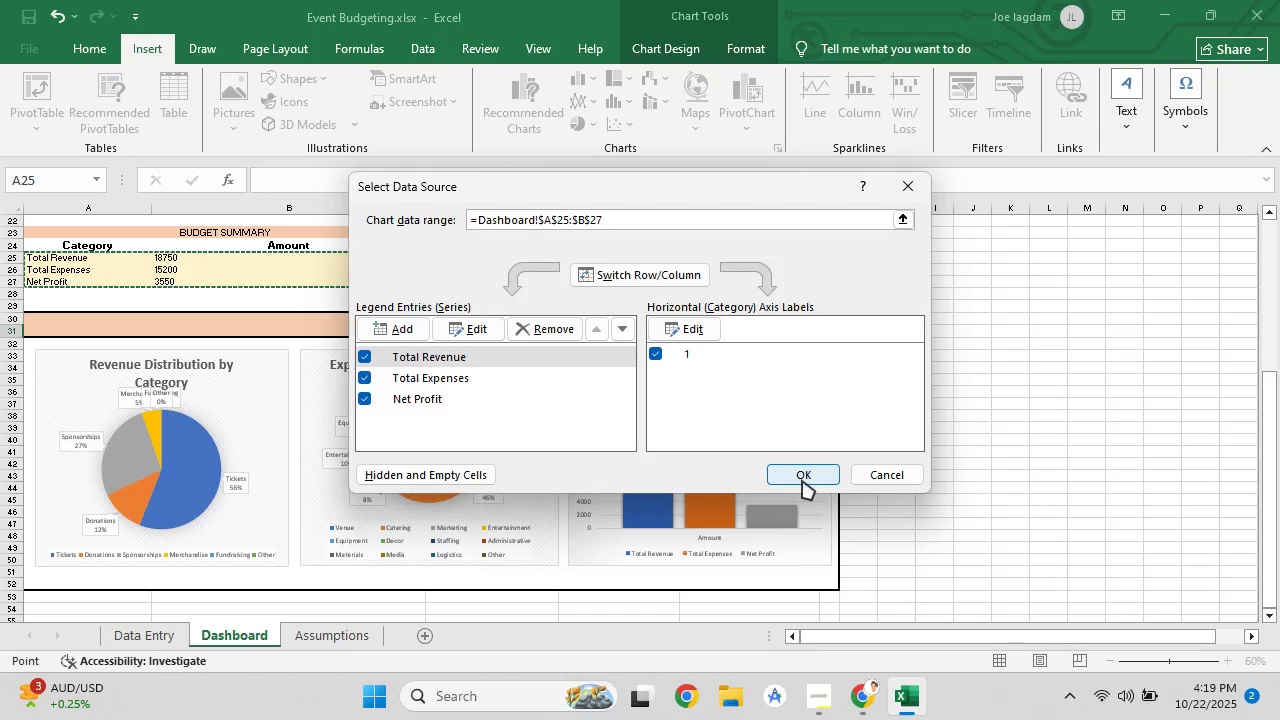 
left_click([803, 479])
 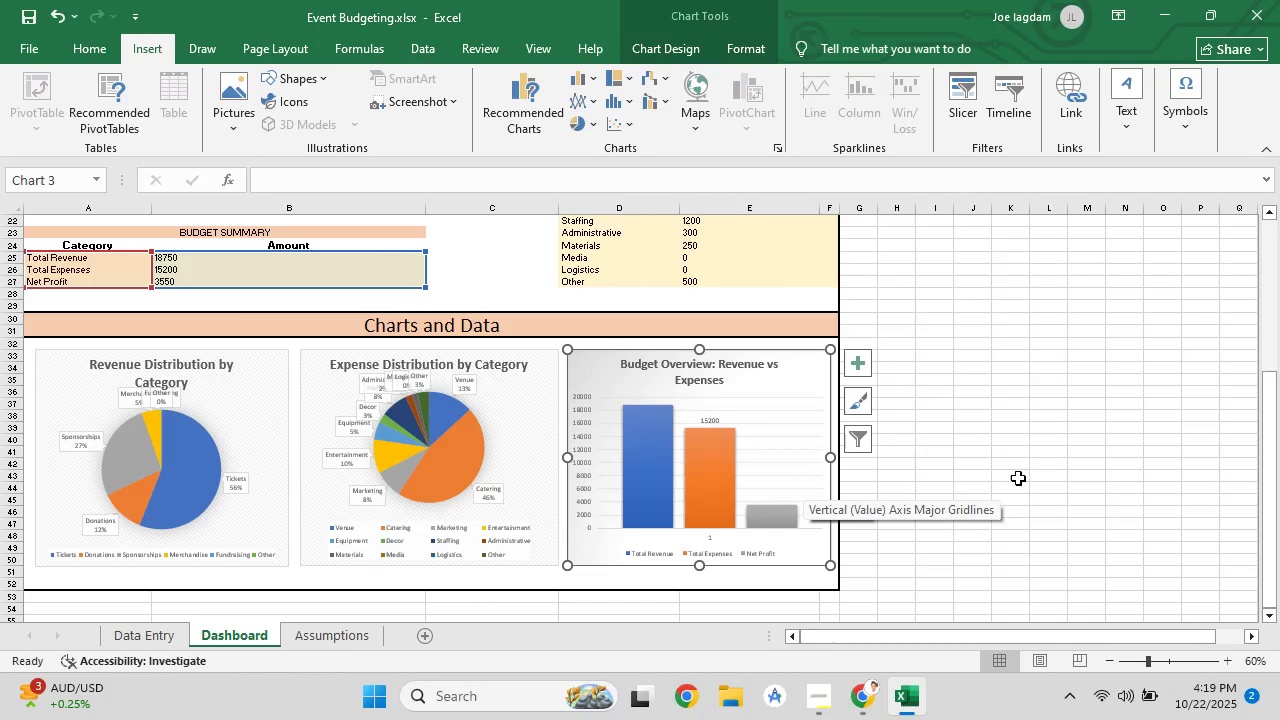 
left_click([1025, 474])
 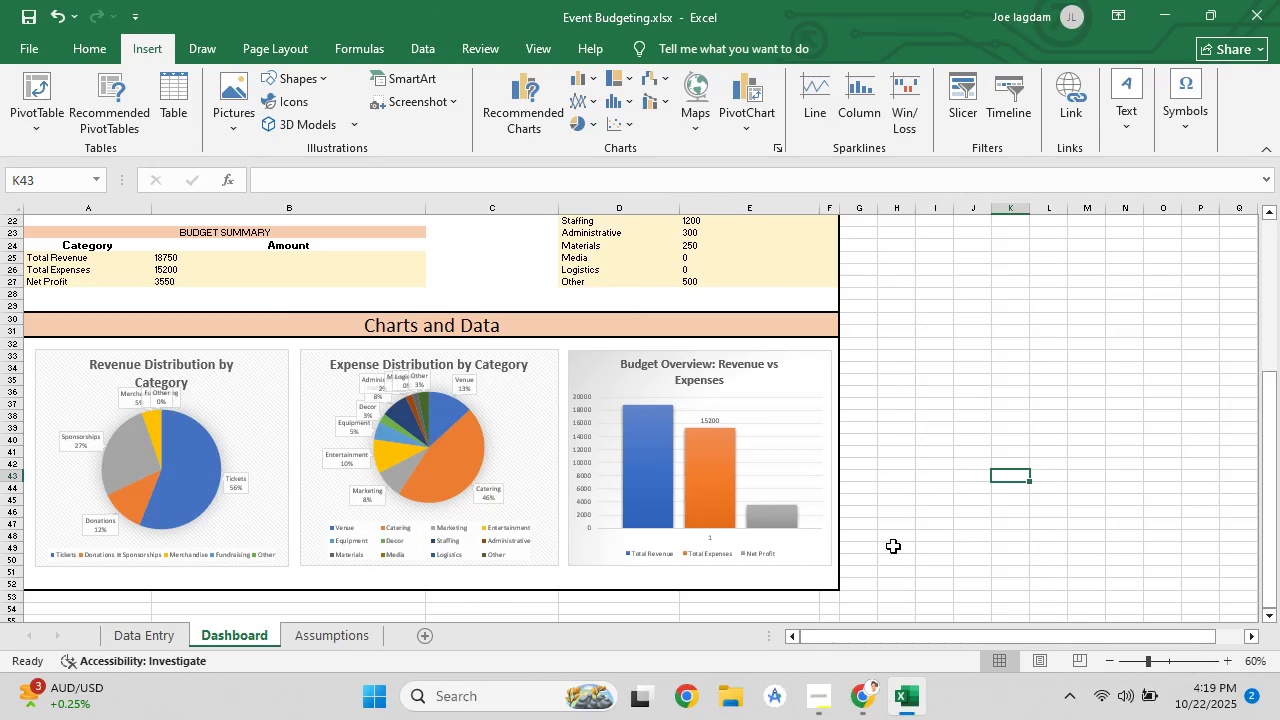 
left_click([780, 478])
 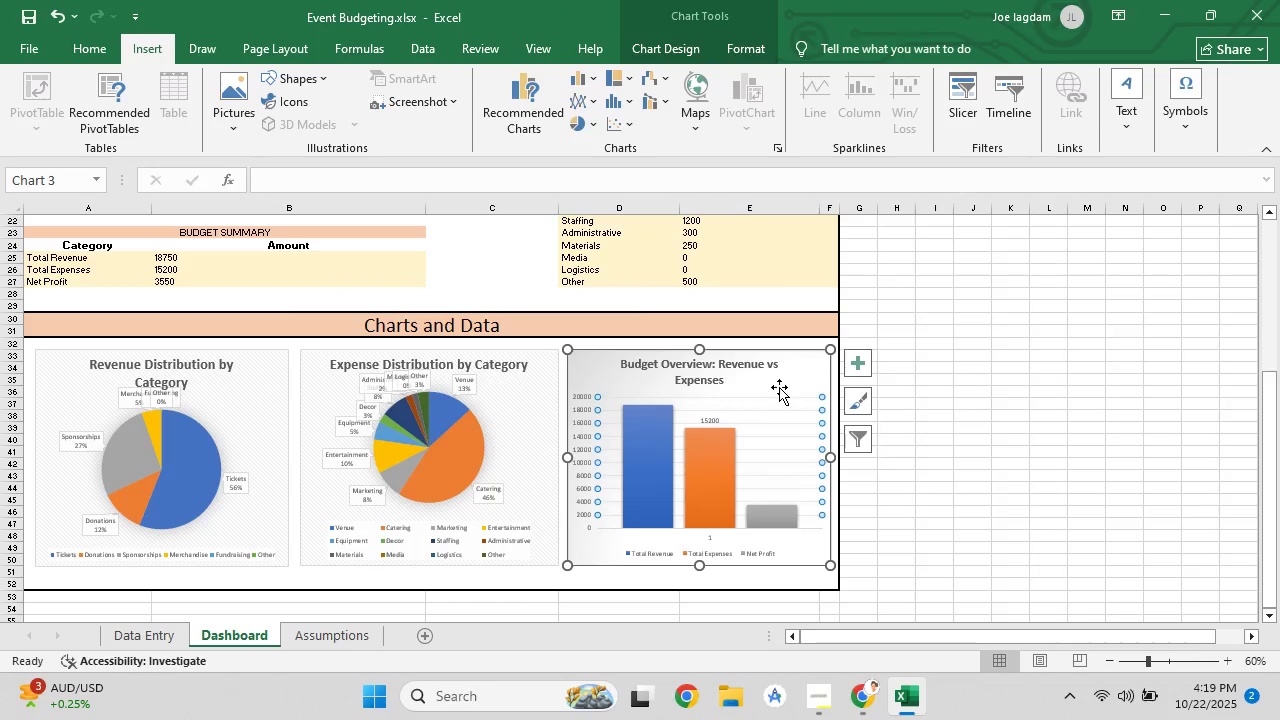 
left_click([779, 387])
 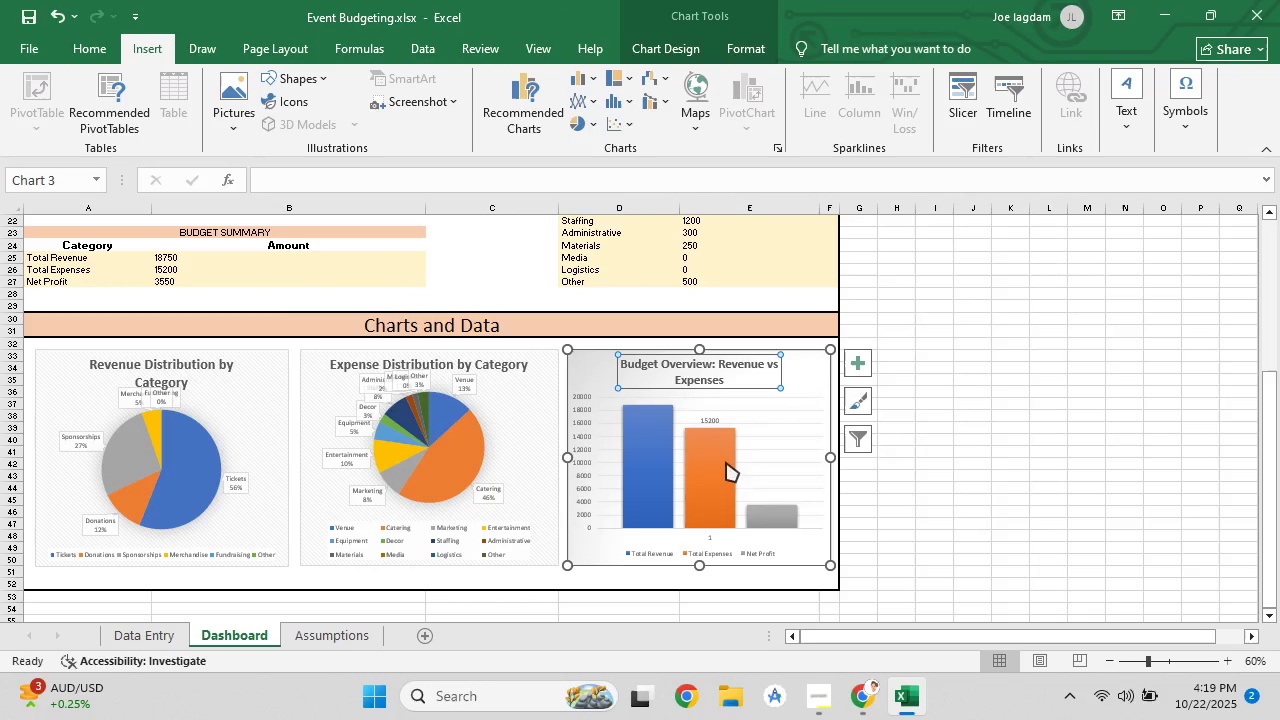 
left_click([800, 485])
 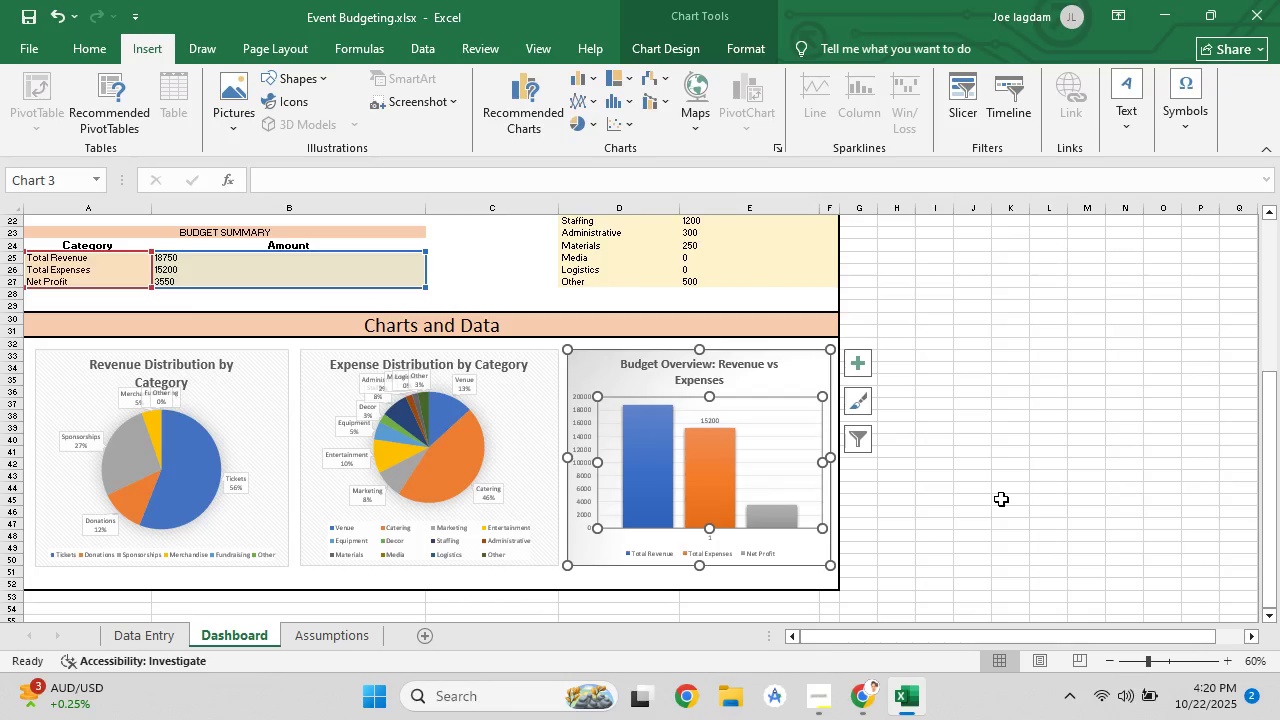 
wait(5.1)
 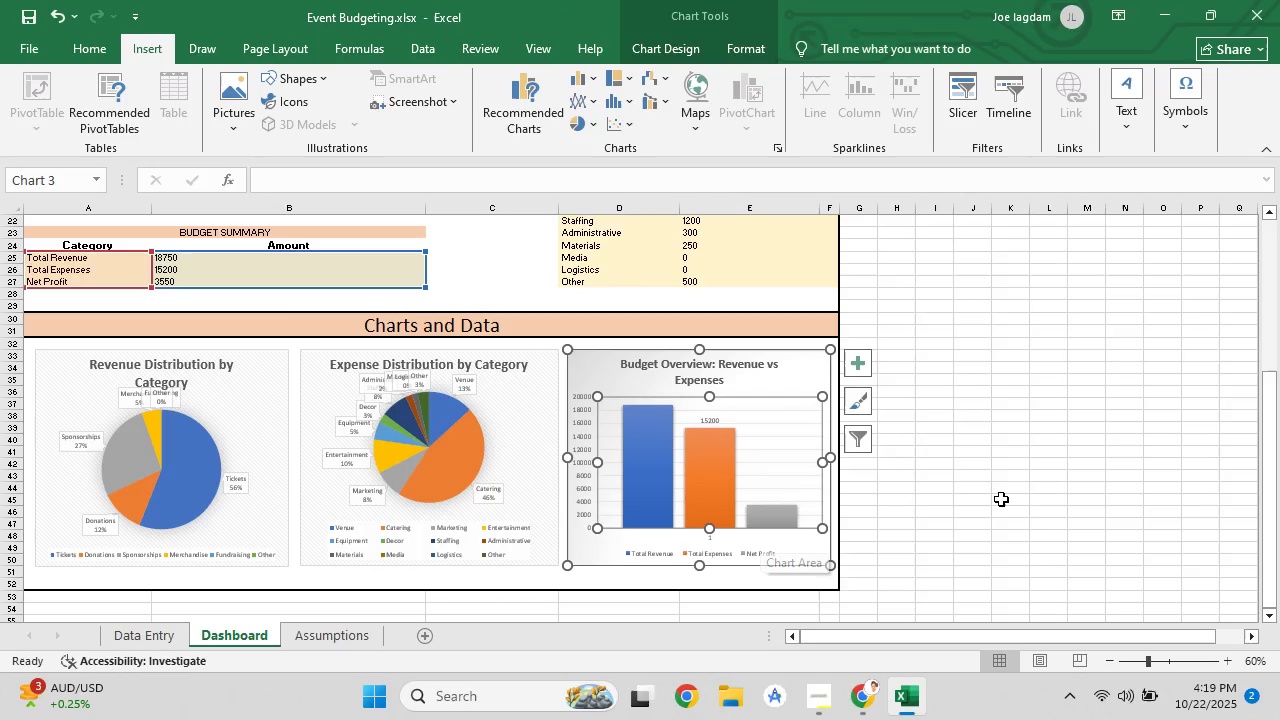 
left_click([1001, 499])
 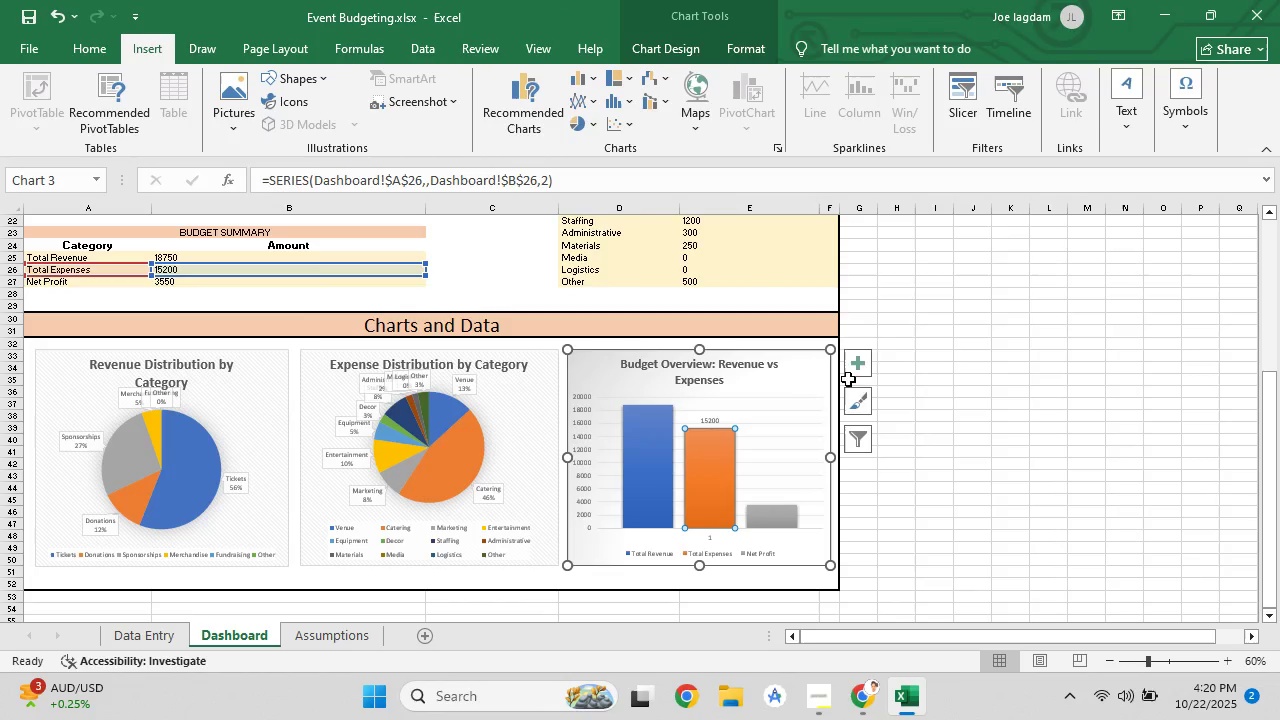 
left_click([853, 367])
 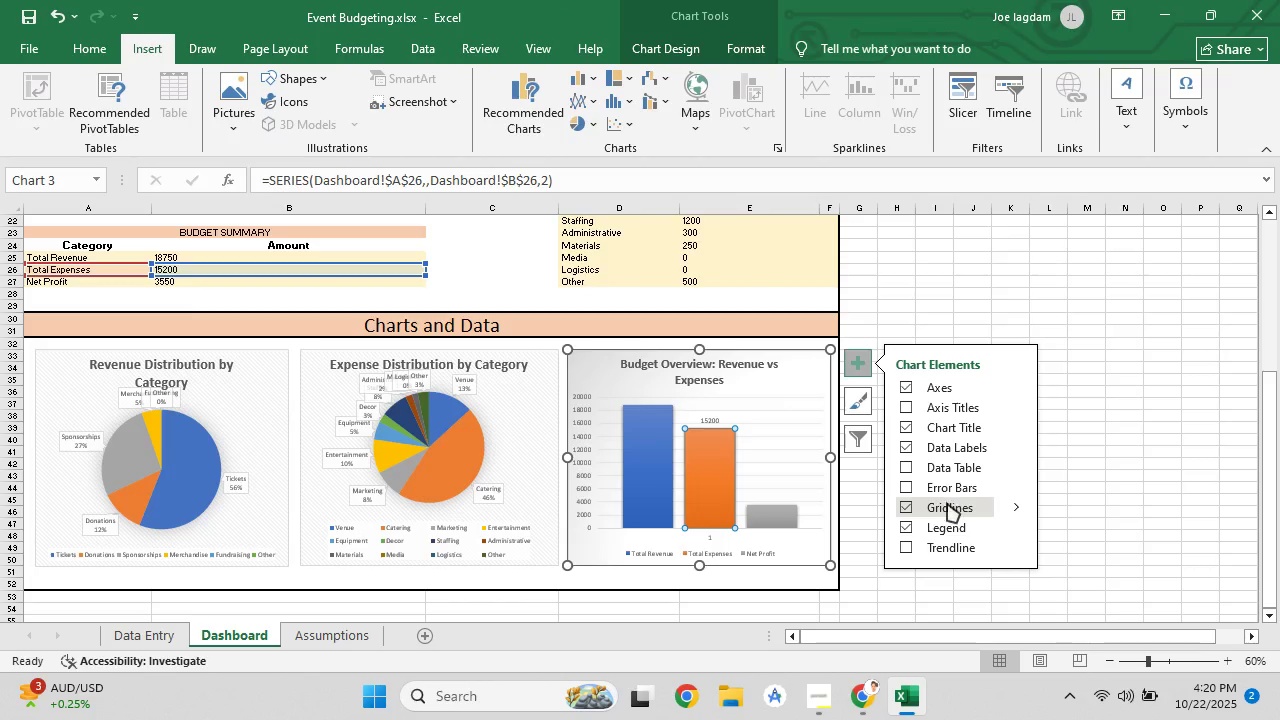 
wait(7.1)
 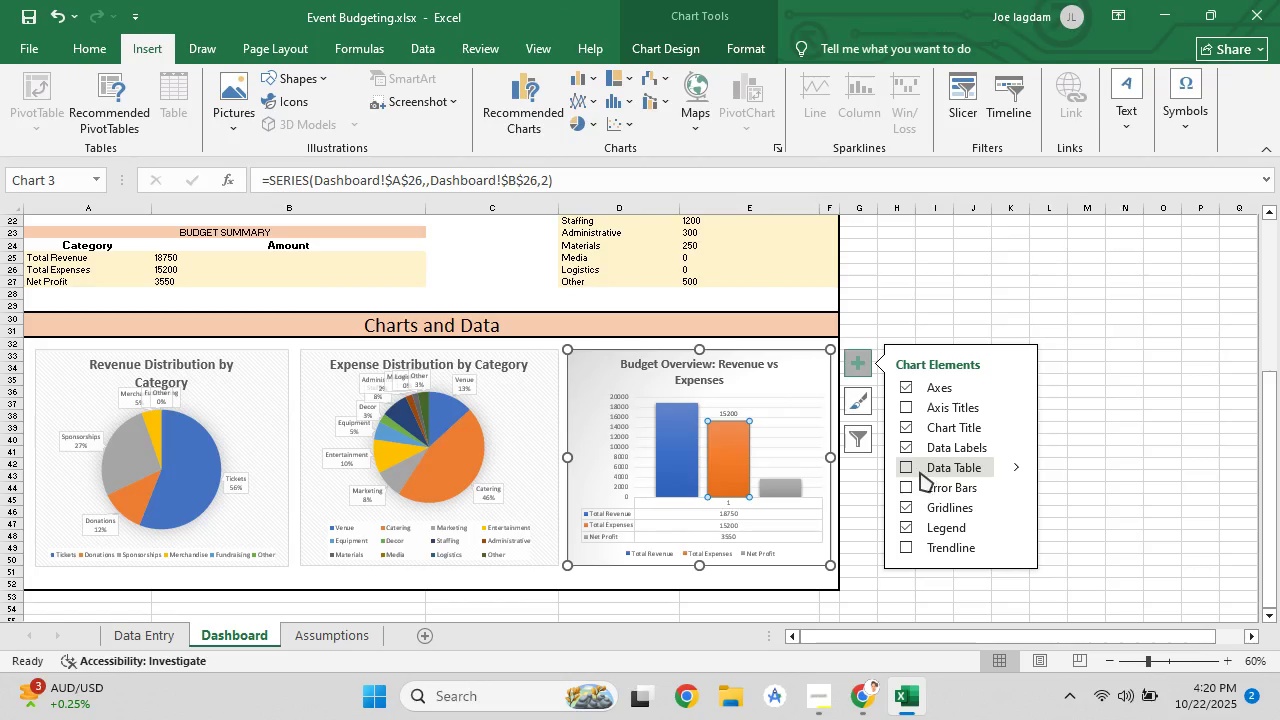 
left_click([905, 512])
 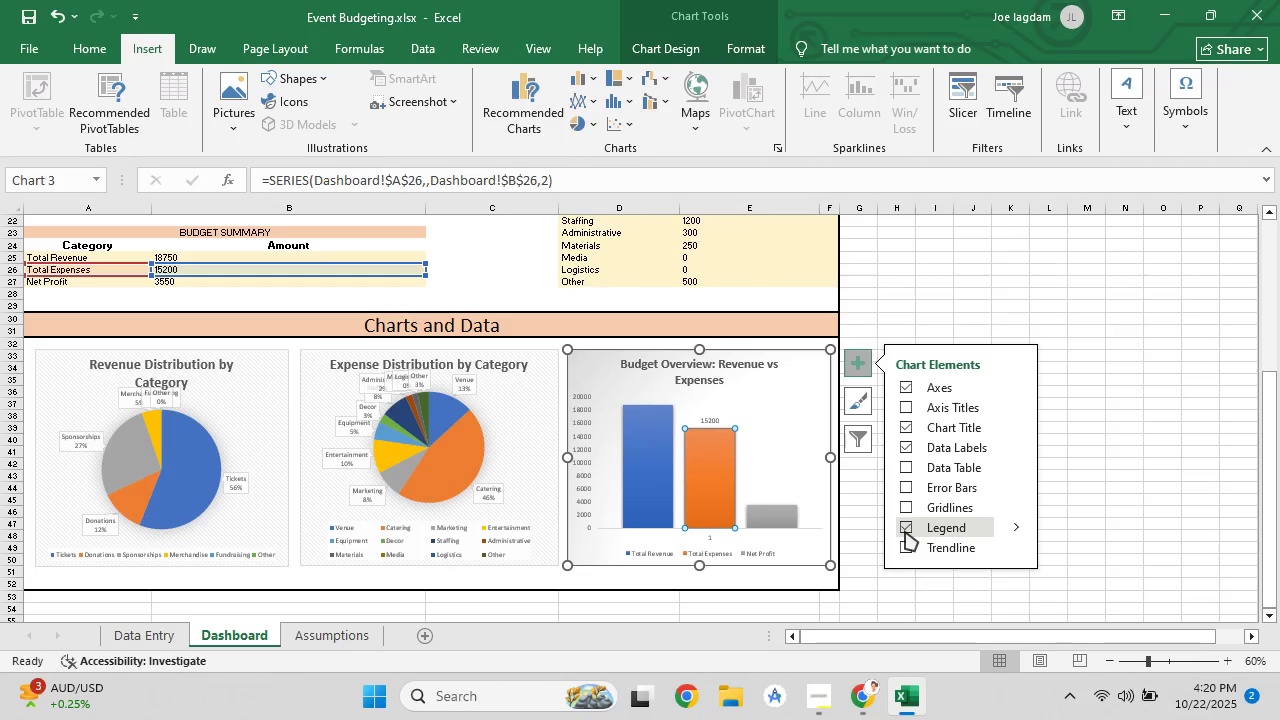 
left_click([905, 527])
 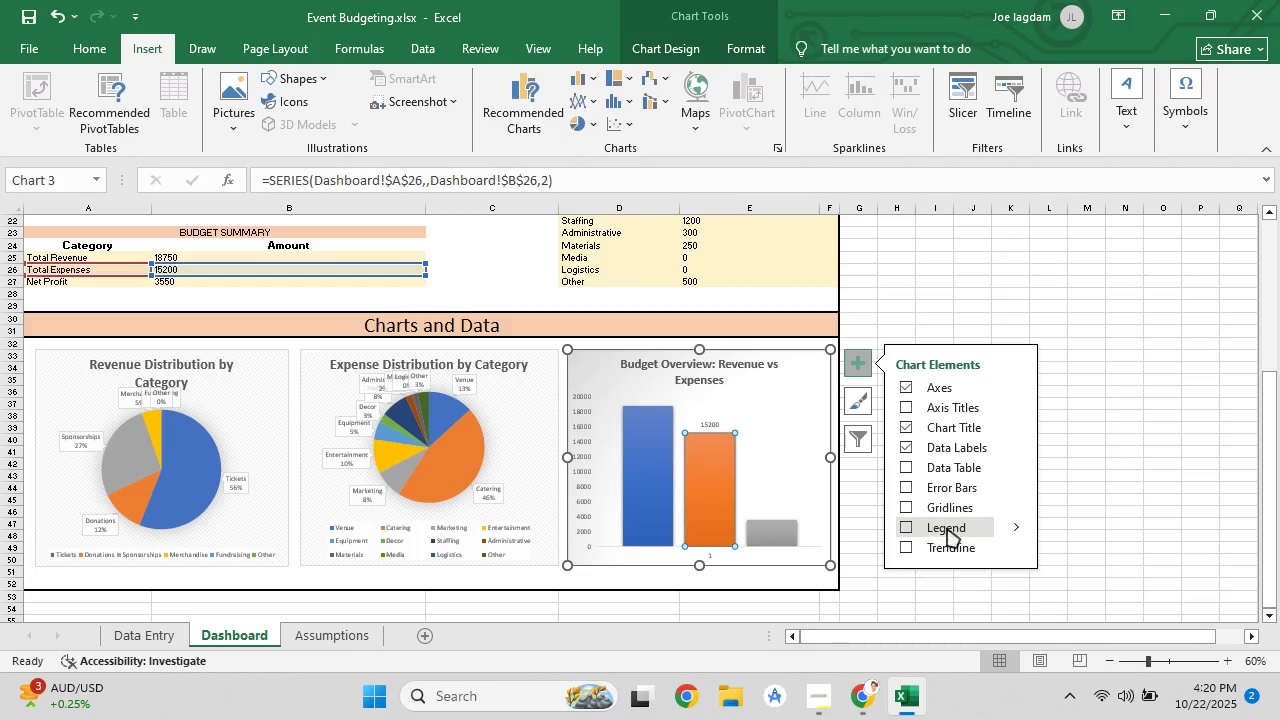 
left_click([956, 545])
 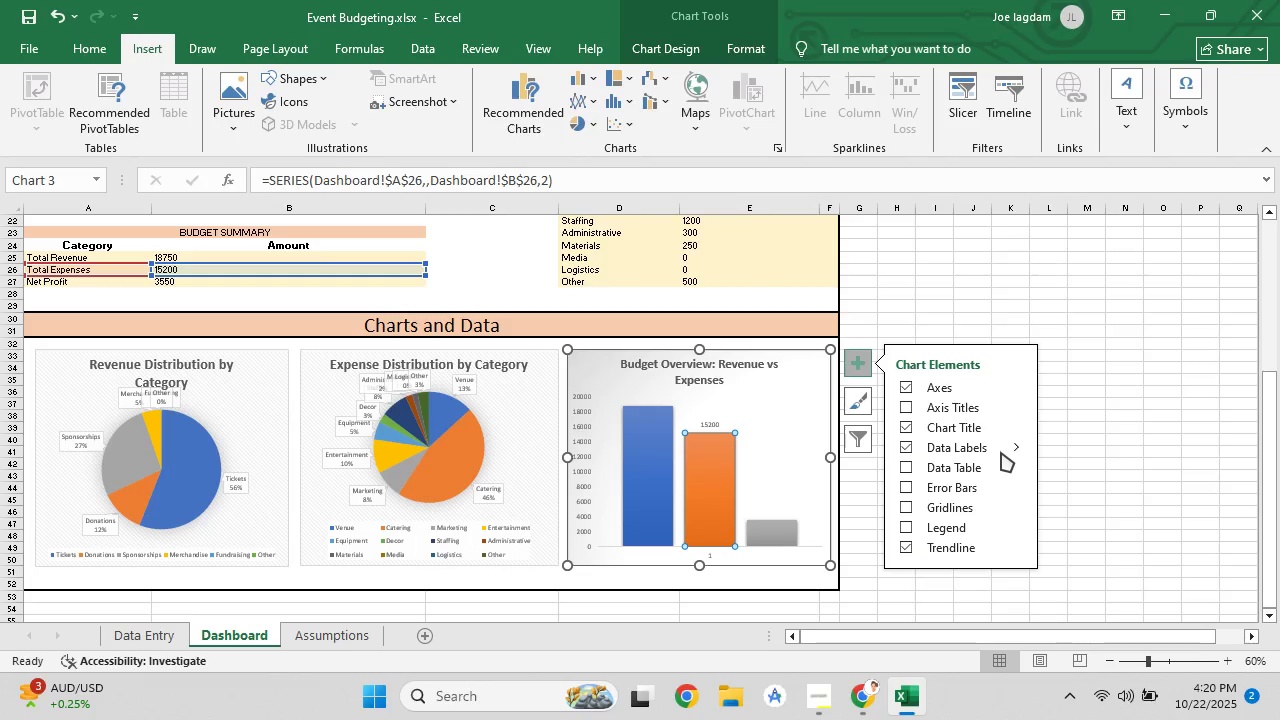 
left_click([1011, 443])
 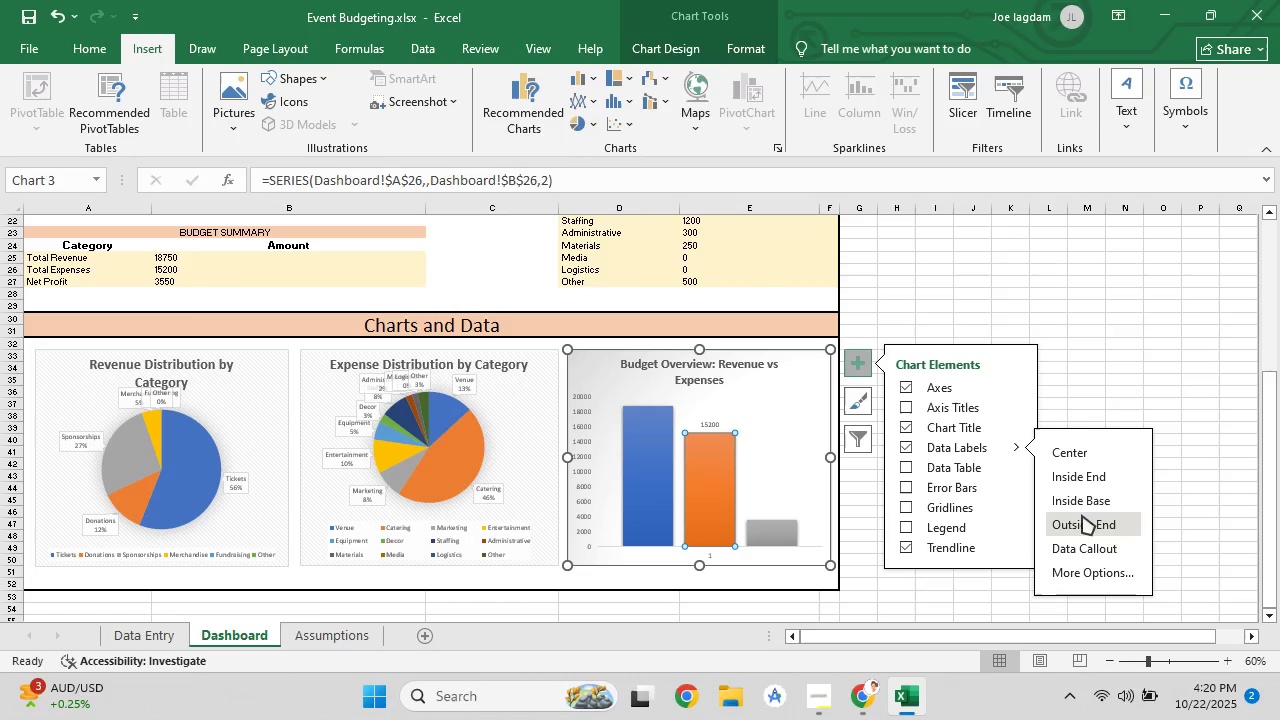 
mouse_move([1078, 473])
 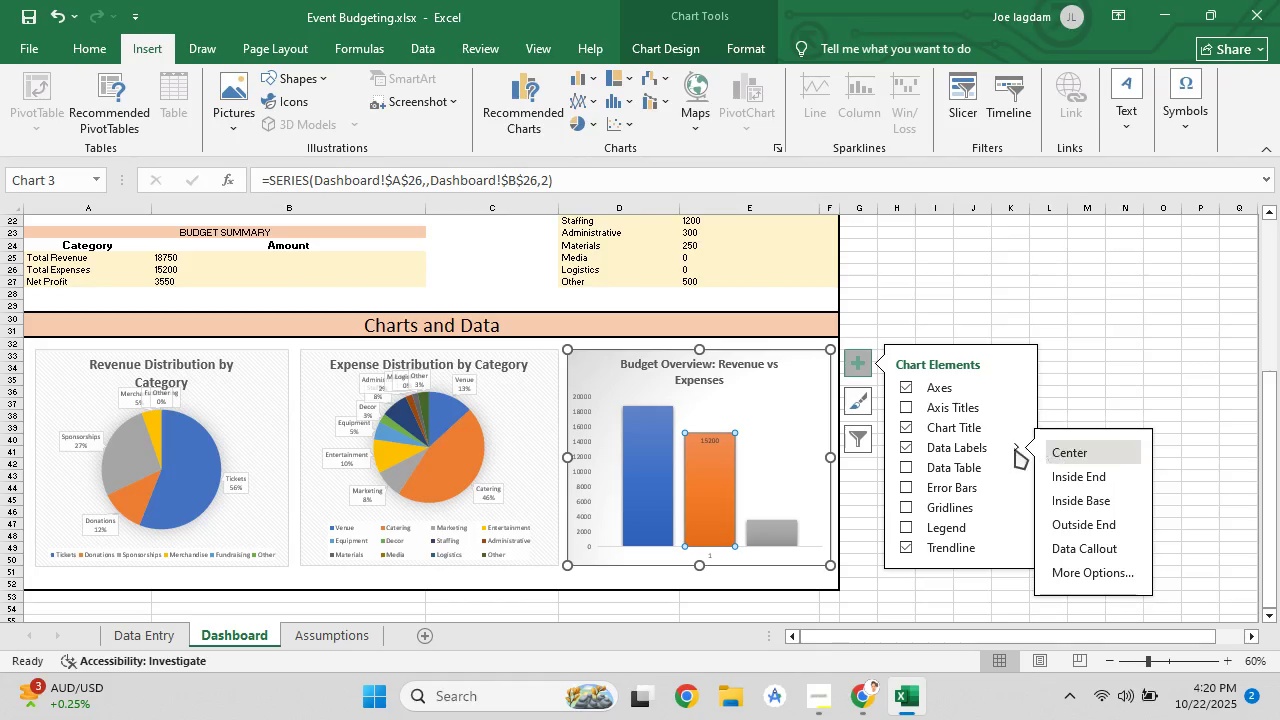 
wait(6.71)
 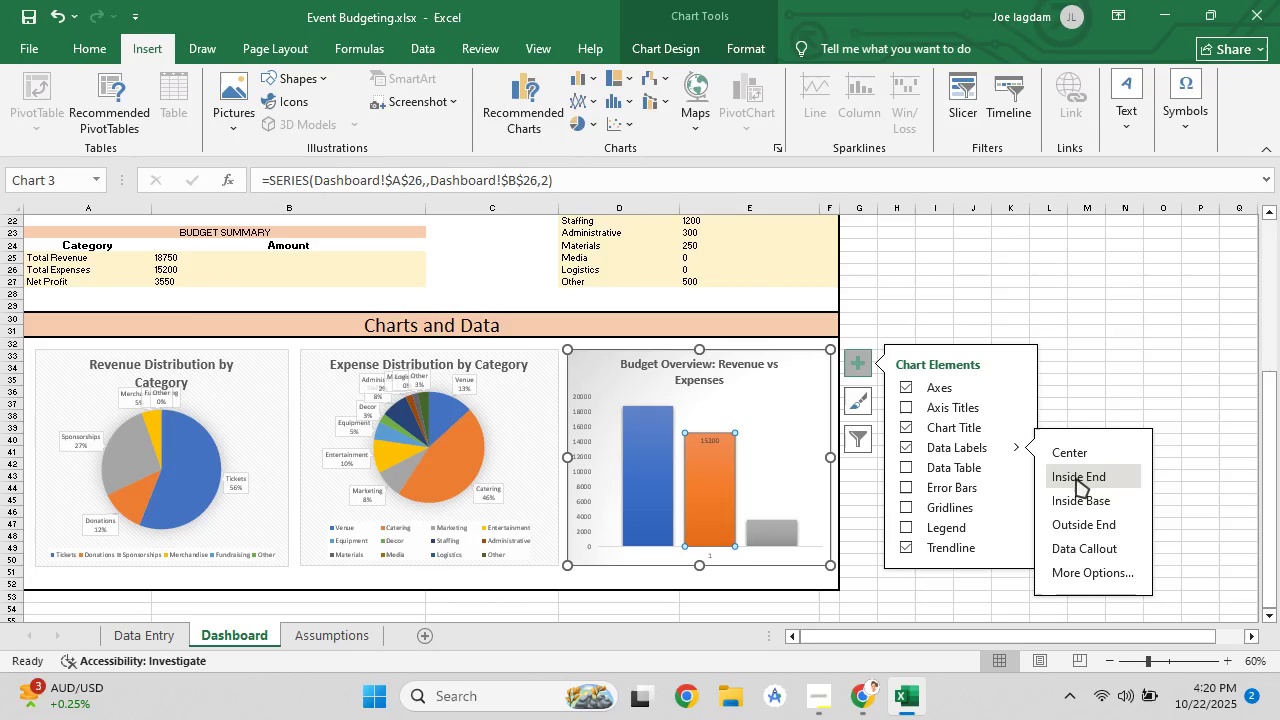 
left_click([801, 455])
 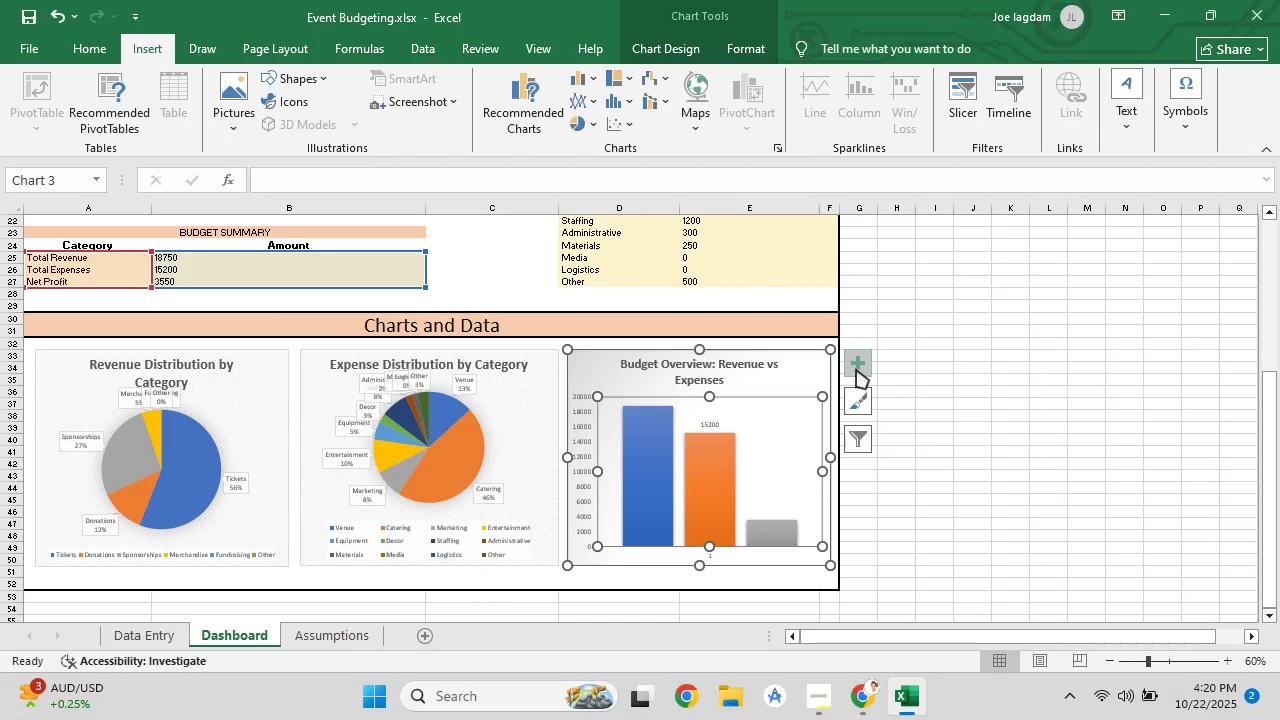 
left_click([856, 369])
 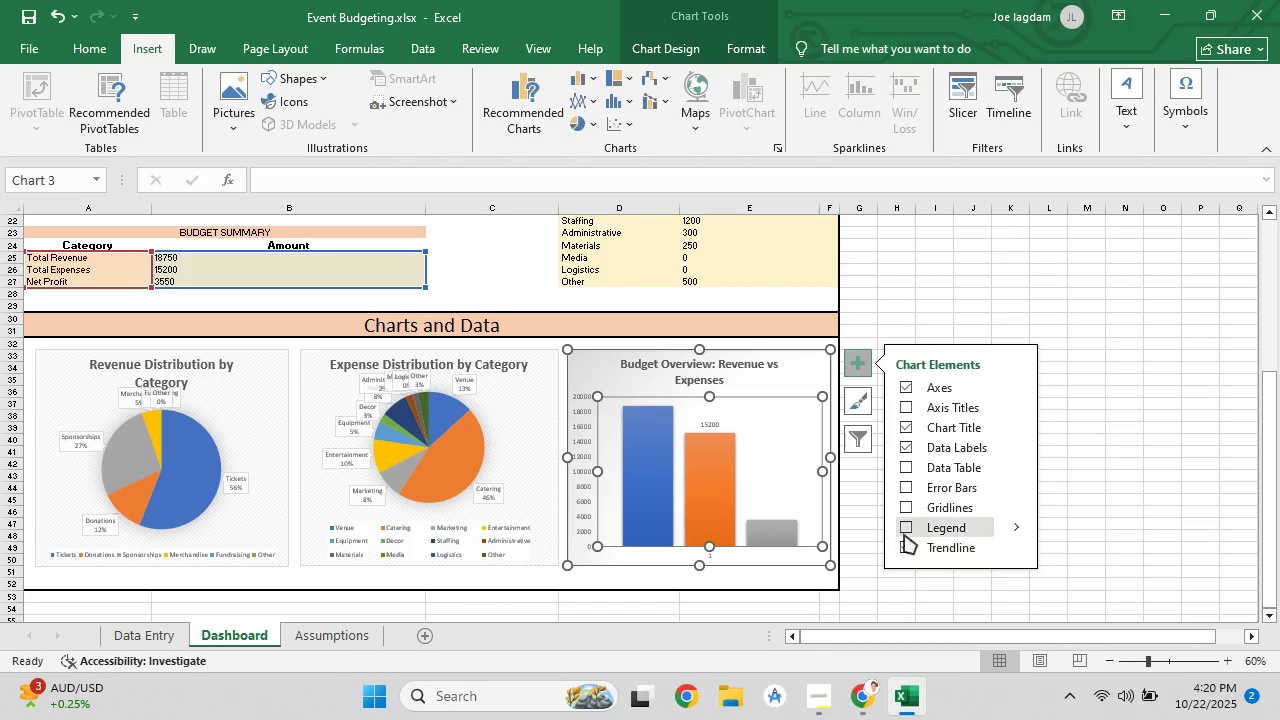 
left_click([904, 532])
 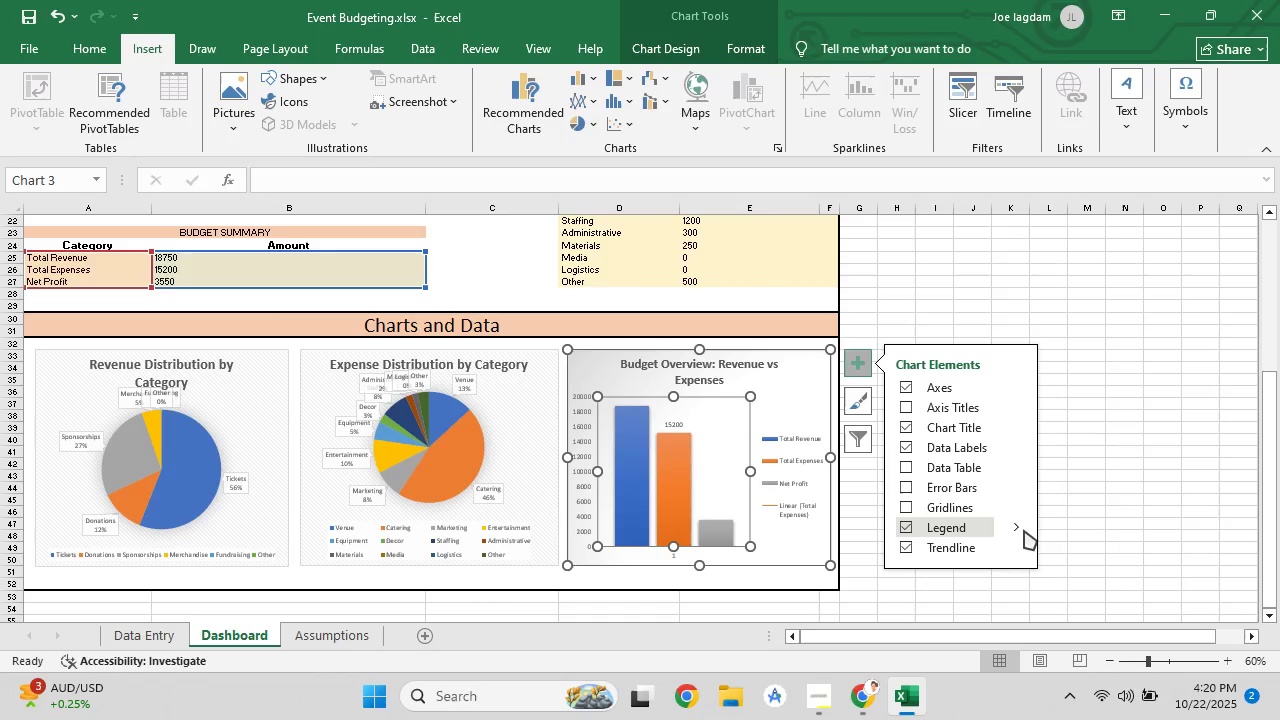 
left_click([1012, 525])
 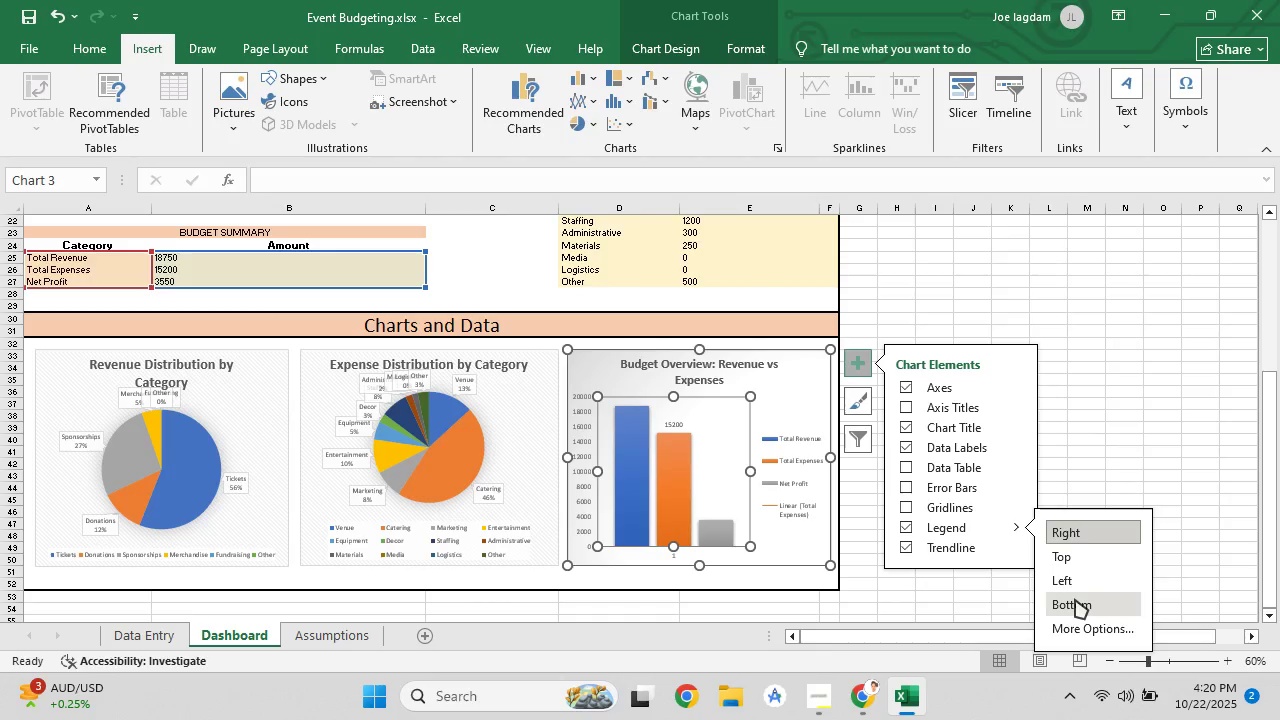 
left_click([1075, 599])
 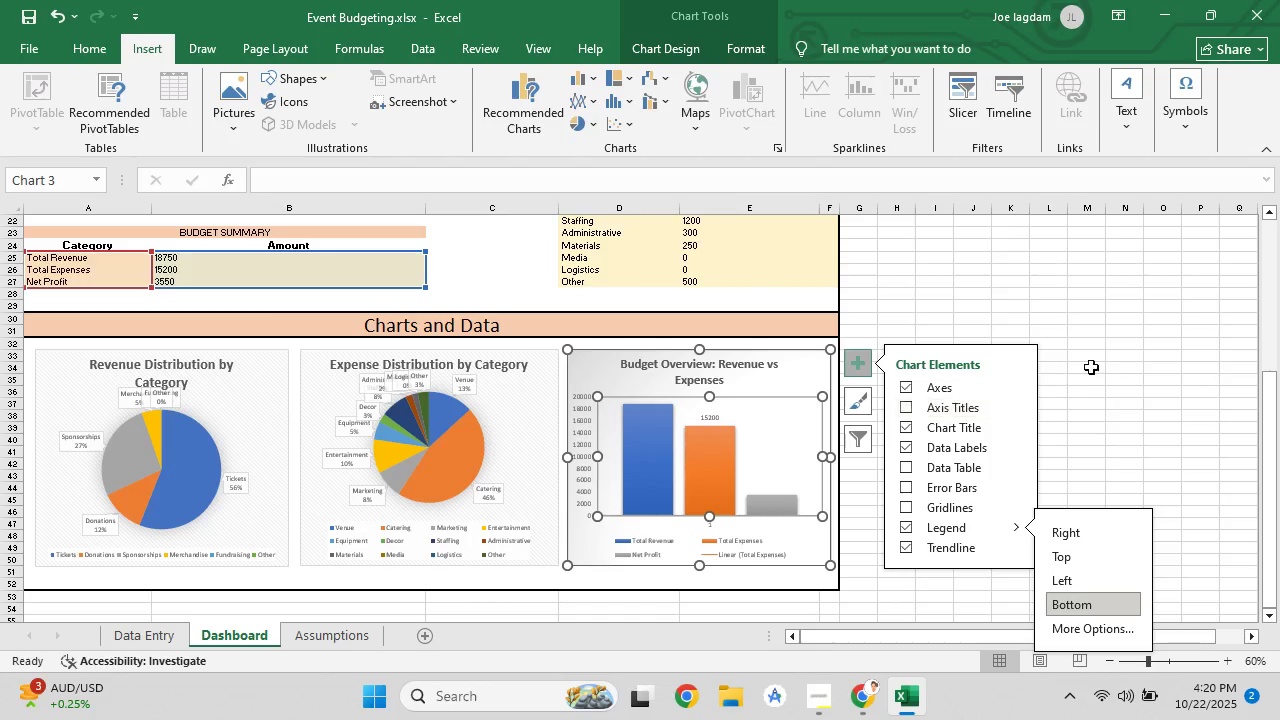 
left_click([1112, 362])
 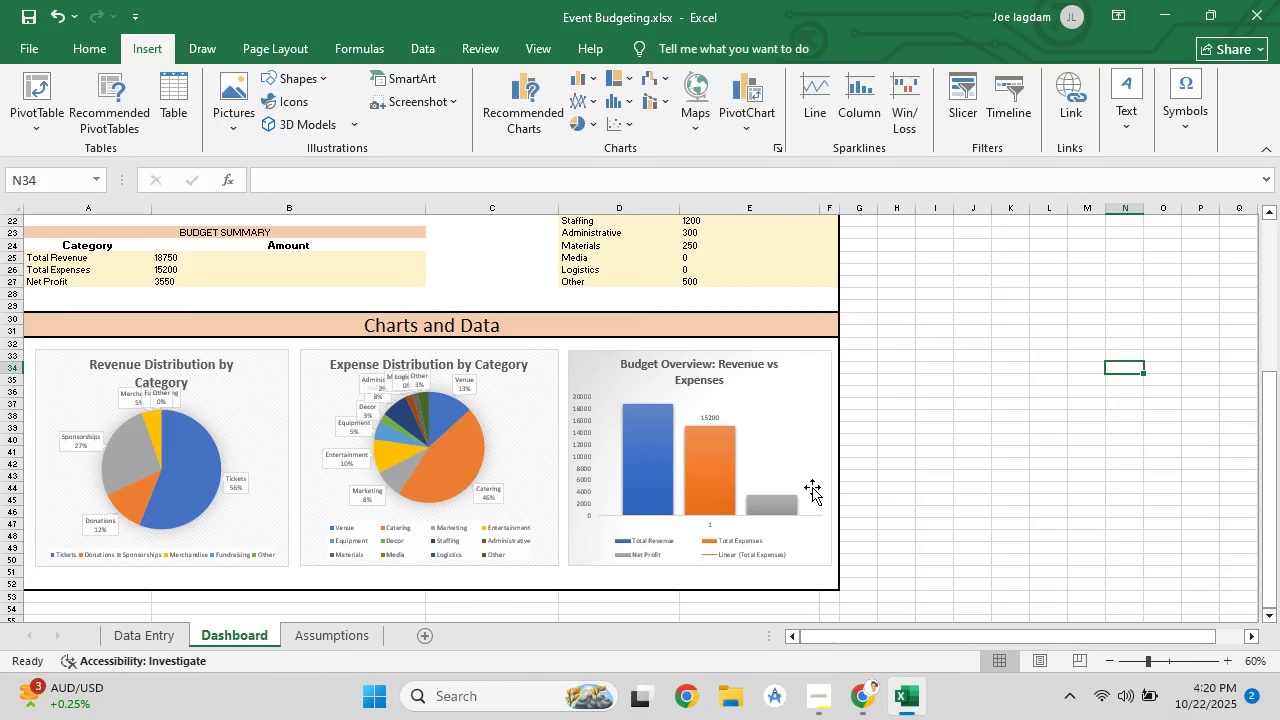 
scroll: coordinate [1019, 511], scroll_direction: up, amount: 4.0
 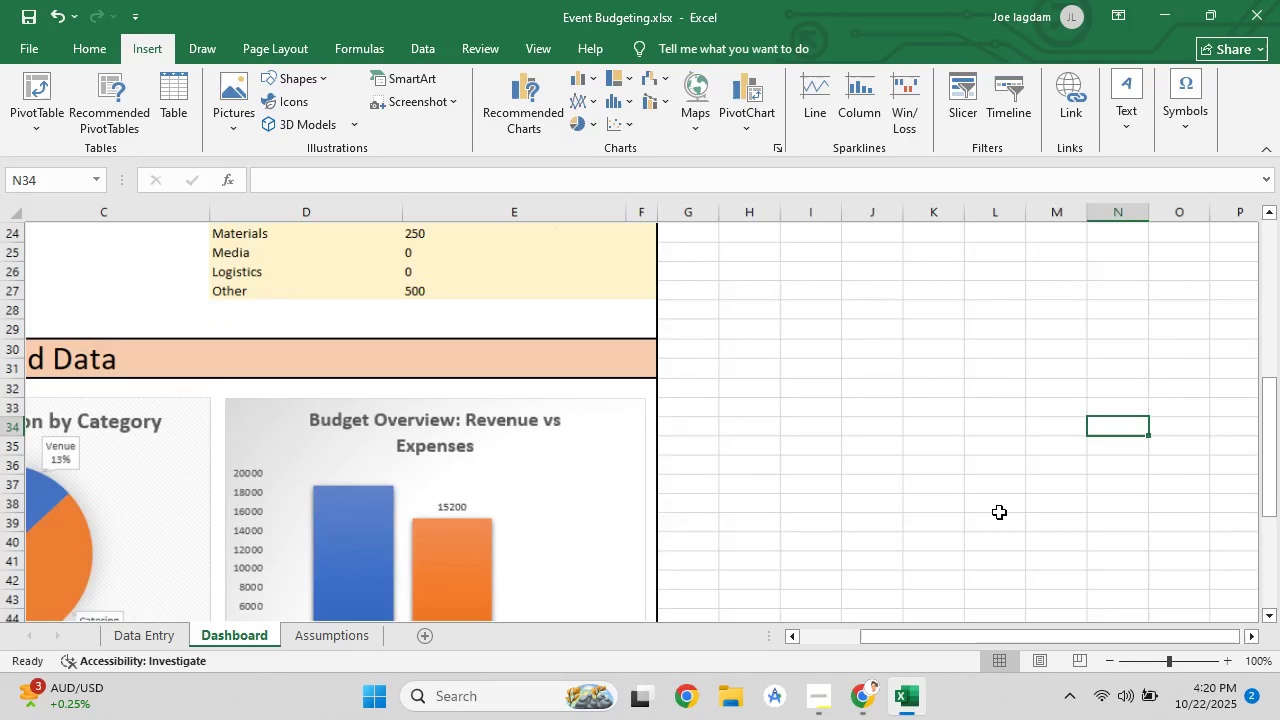 
hold_key(key=ControlLeft, duration=0.49)
 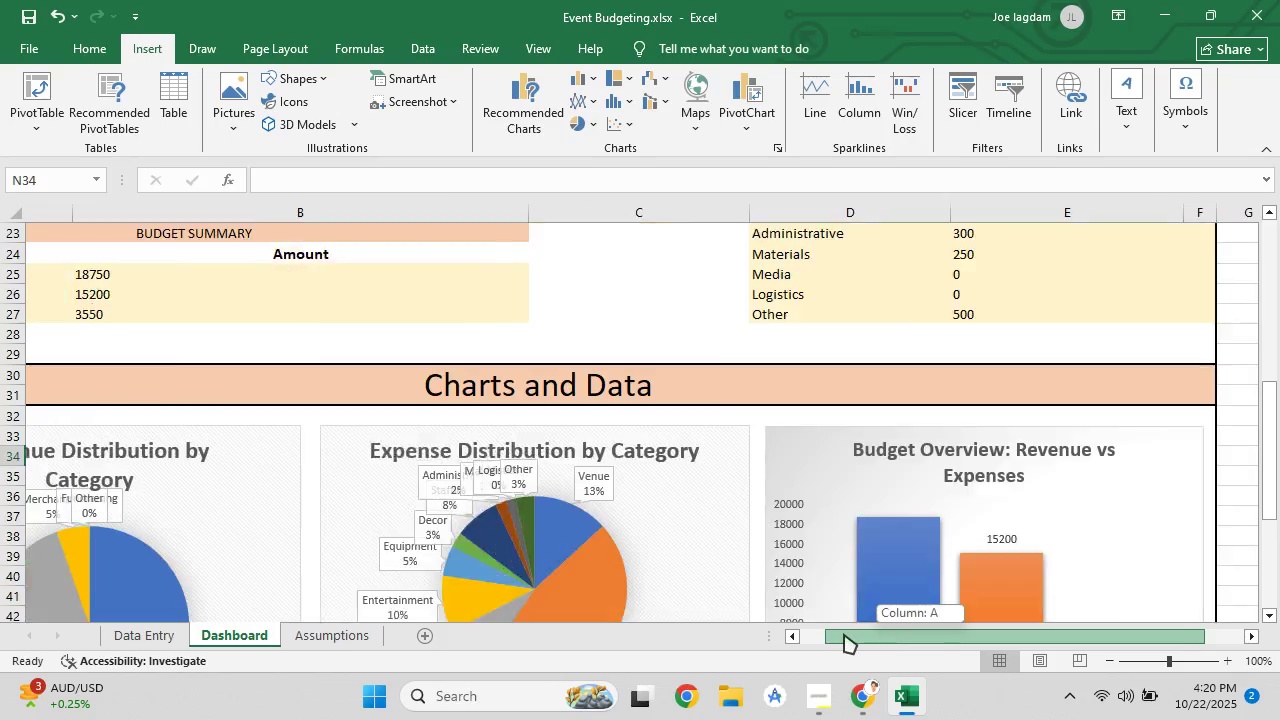 
scroll: coordinate [854, 494], scroll_direction: down, amount: 3.0
 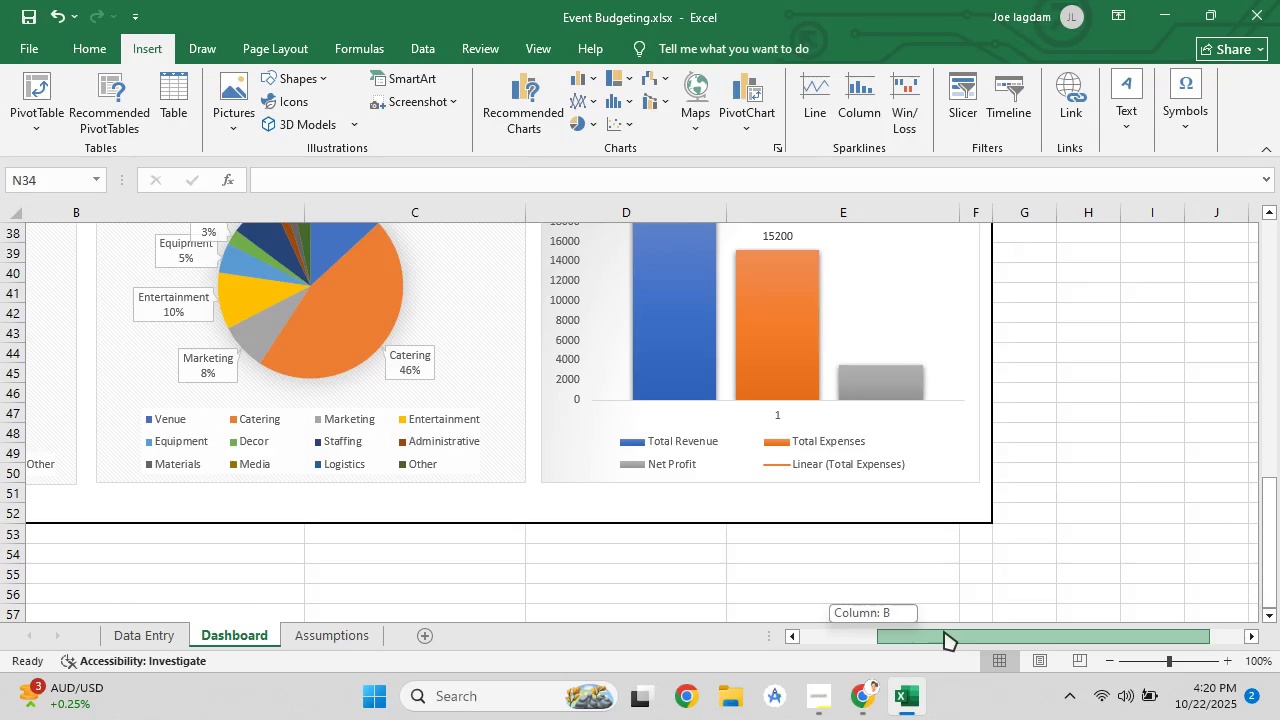 
scroll: coordinate [942, 556], scroll_direction: up, amount: 2.0
 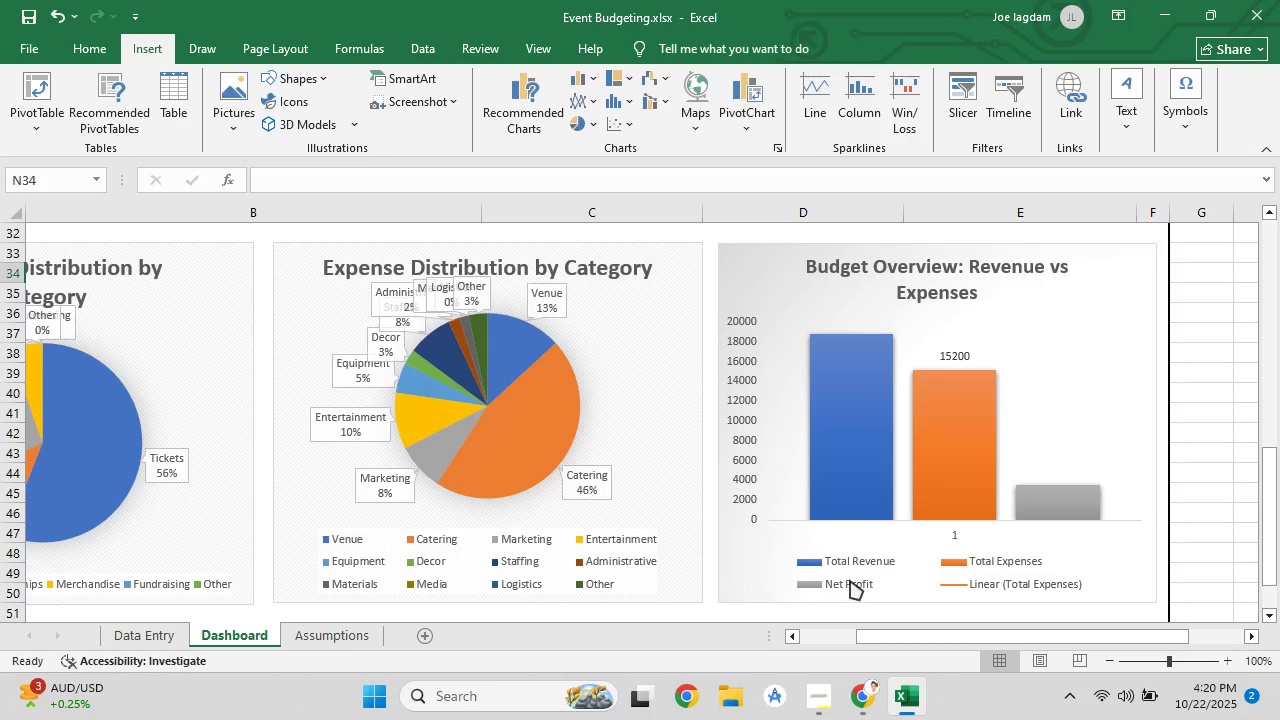 
left_click([1007, 365])
 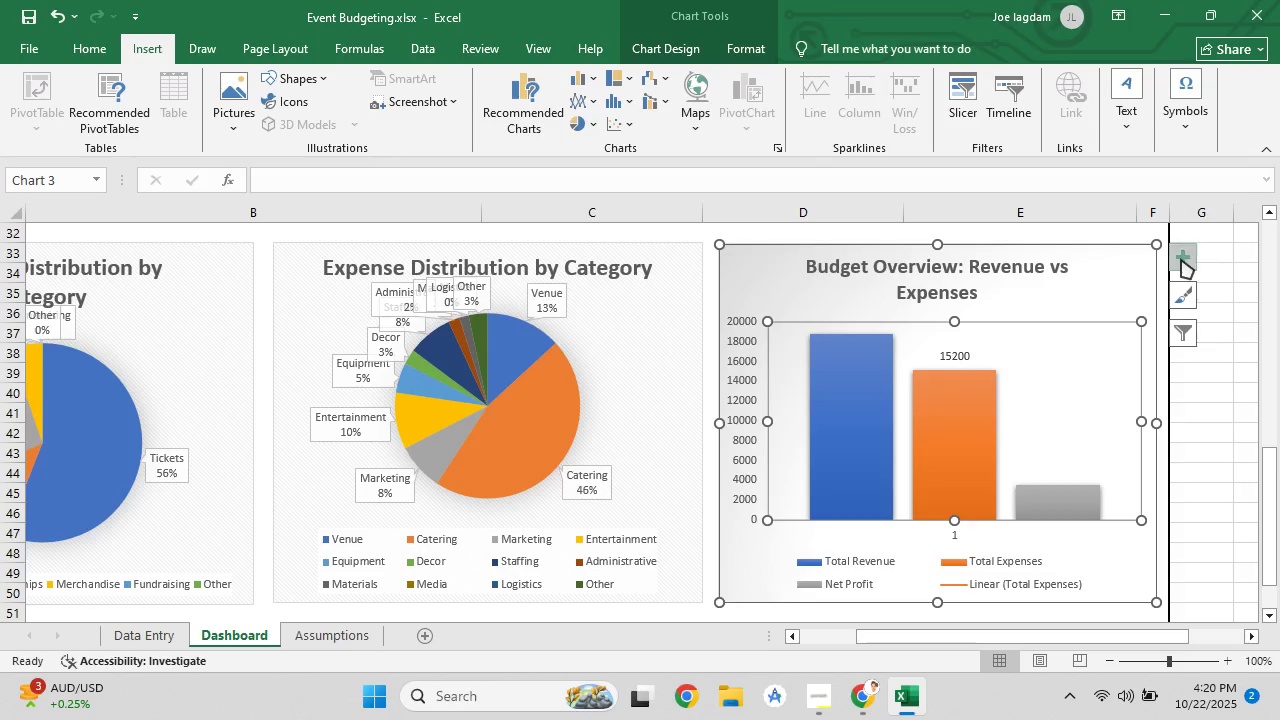 
left_click([1181, 259])
 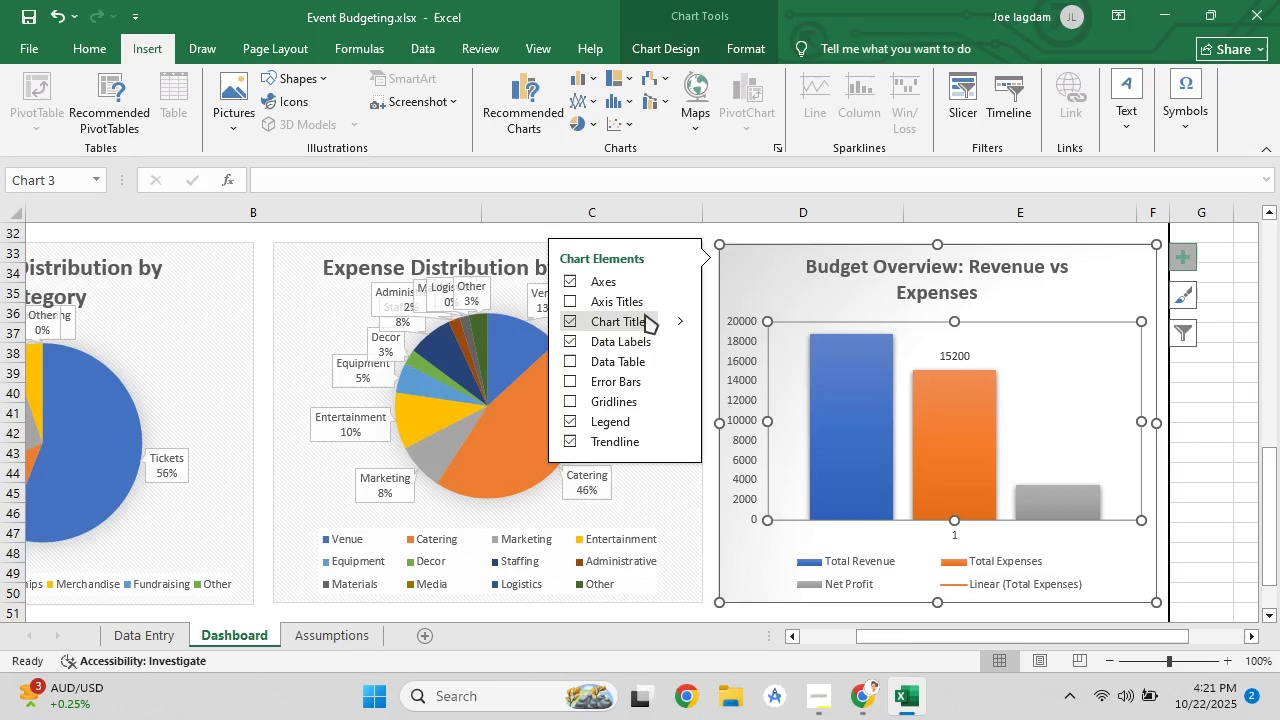 
wait(5.05)
 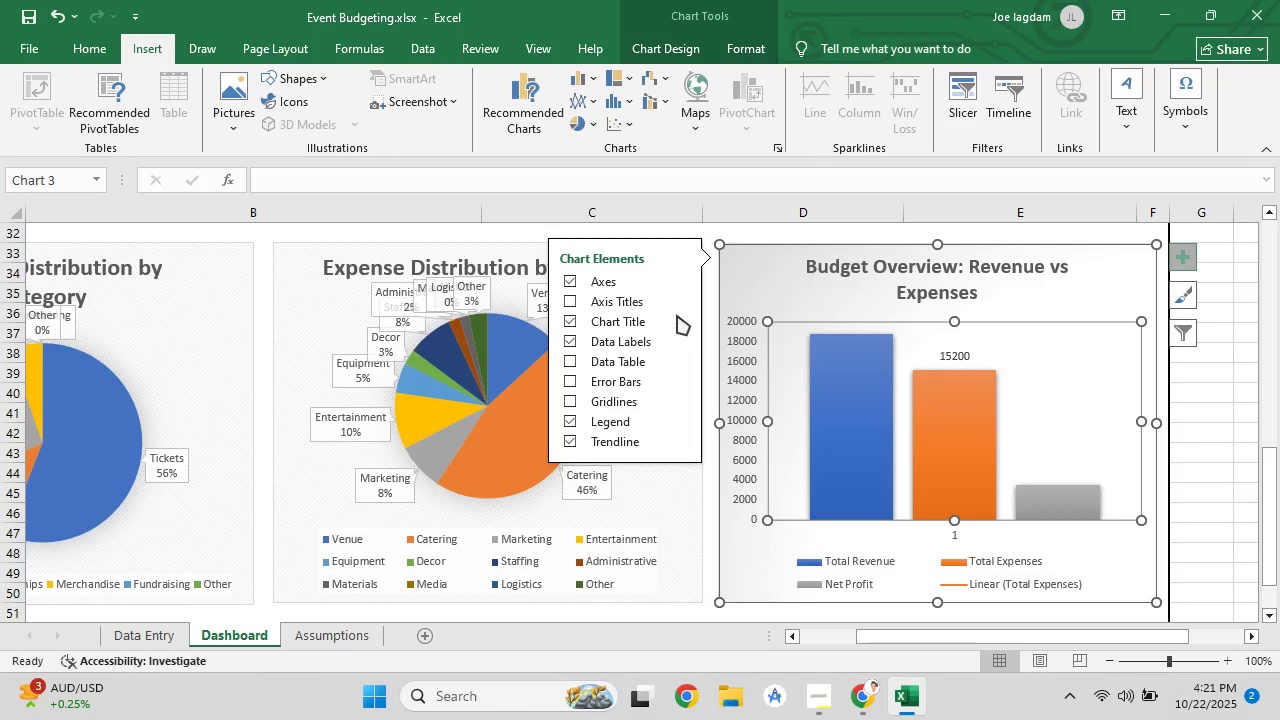 
left_click([672, 342])
 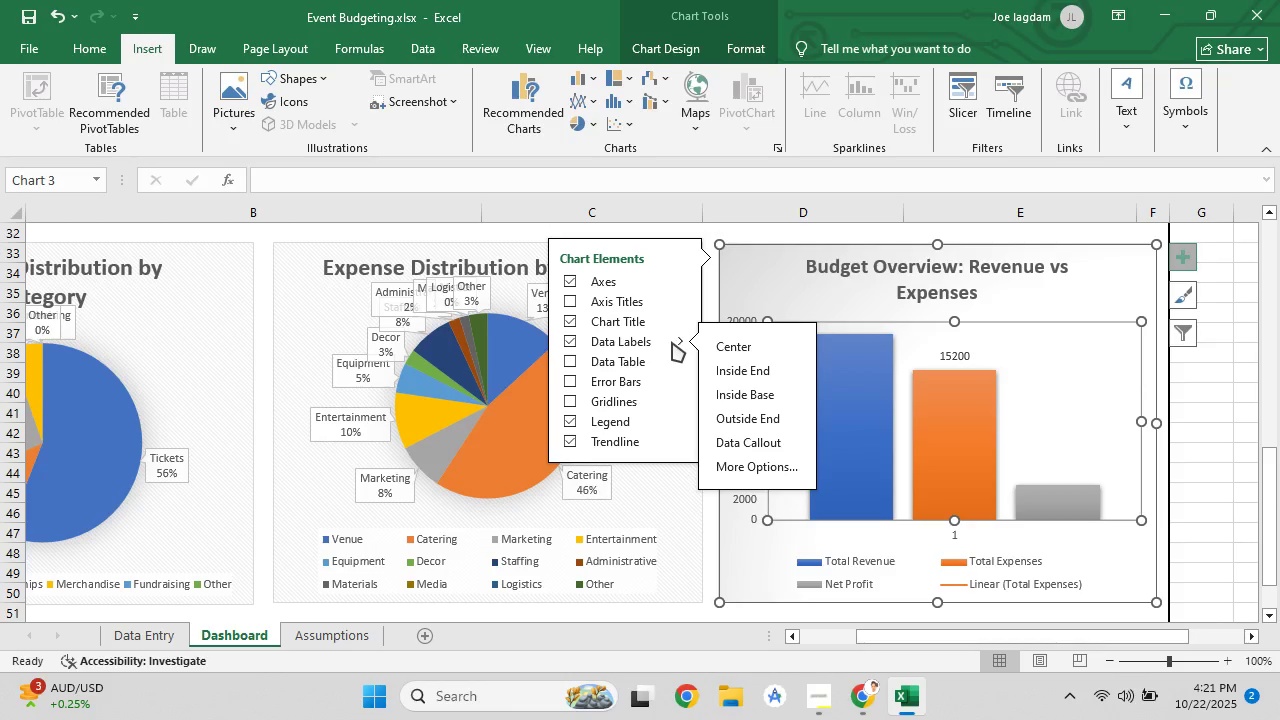 
left_click([672, 342])
 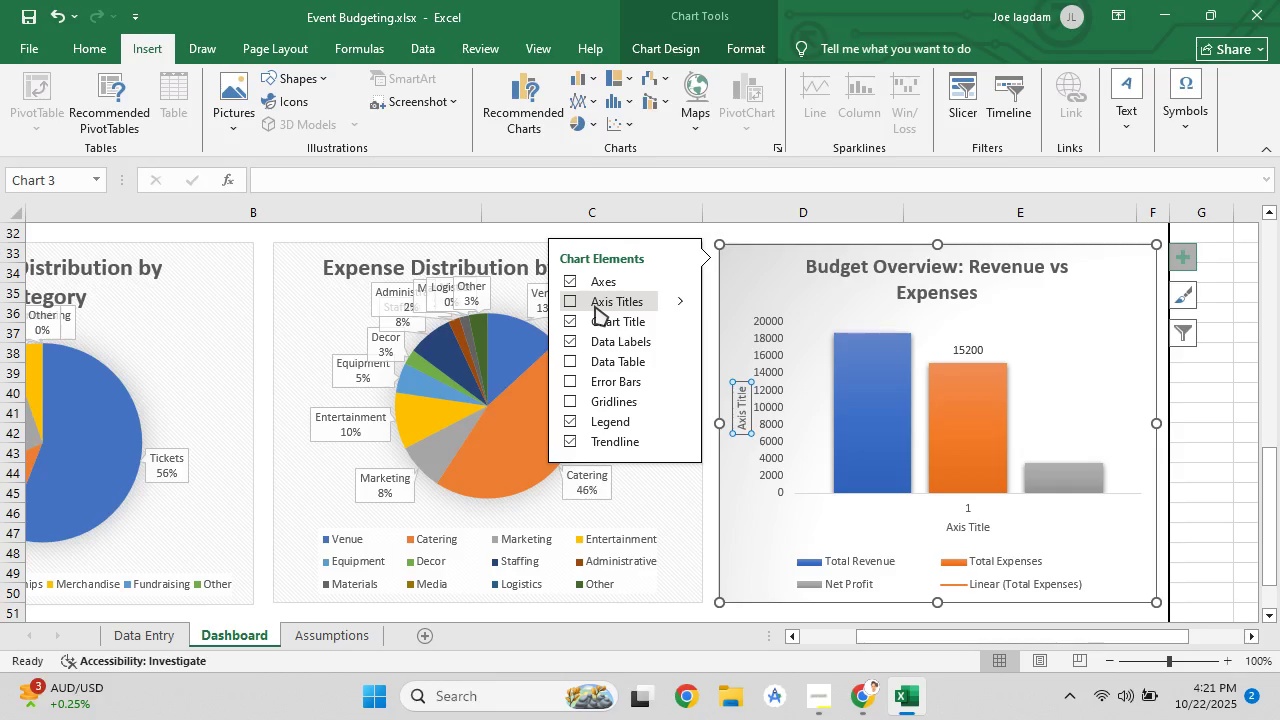 
wait(13.19)
 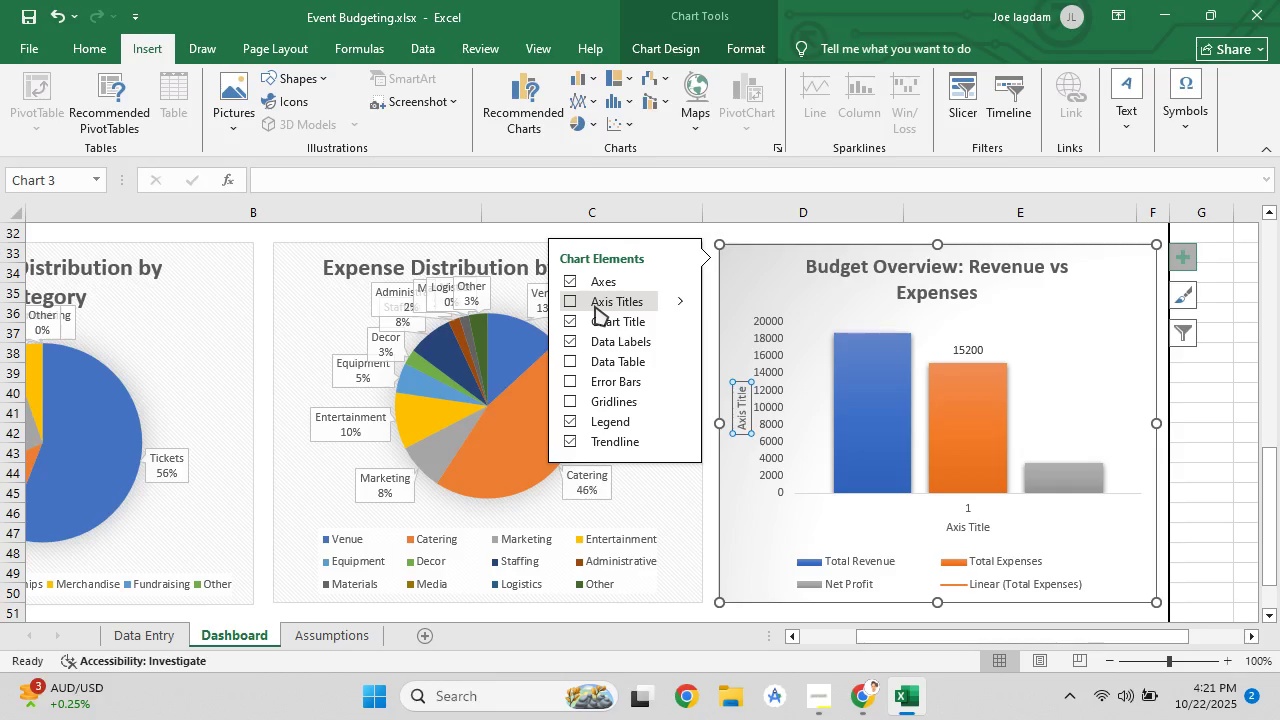 
left_click([668, 335])
 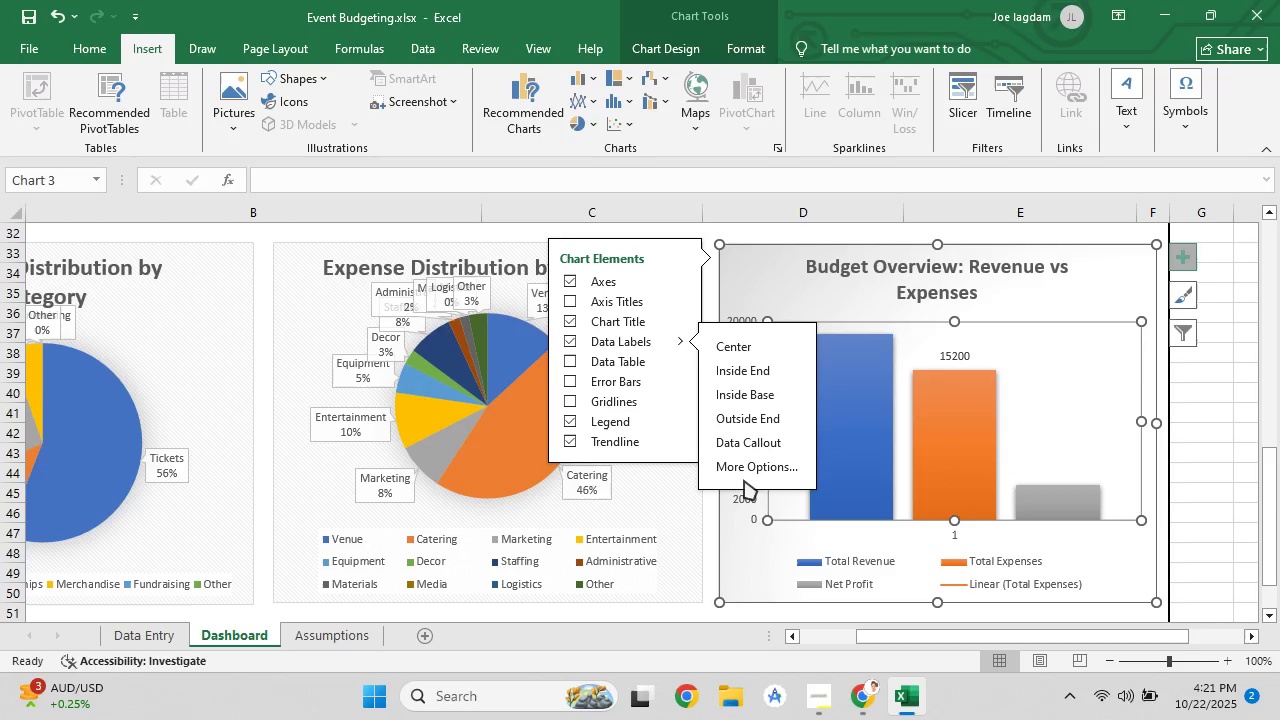 
left_click([744, 480])
 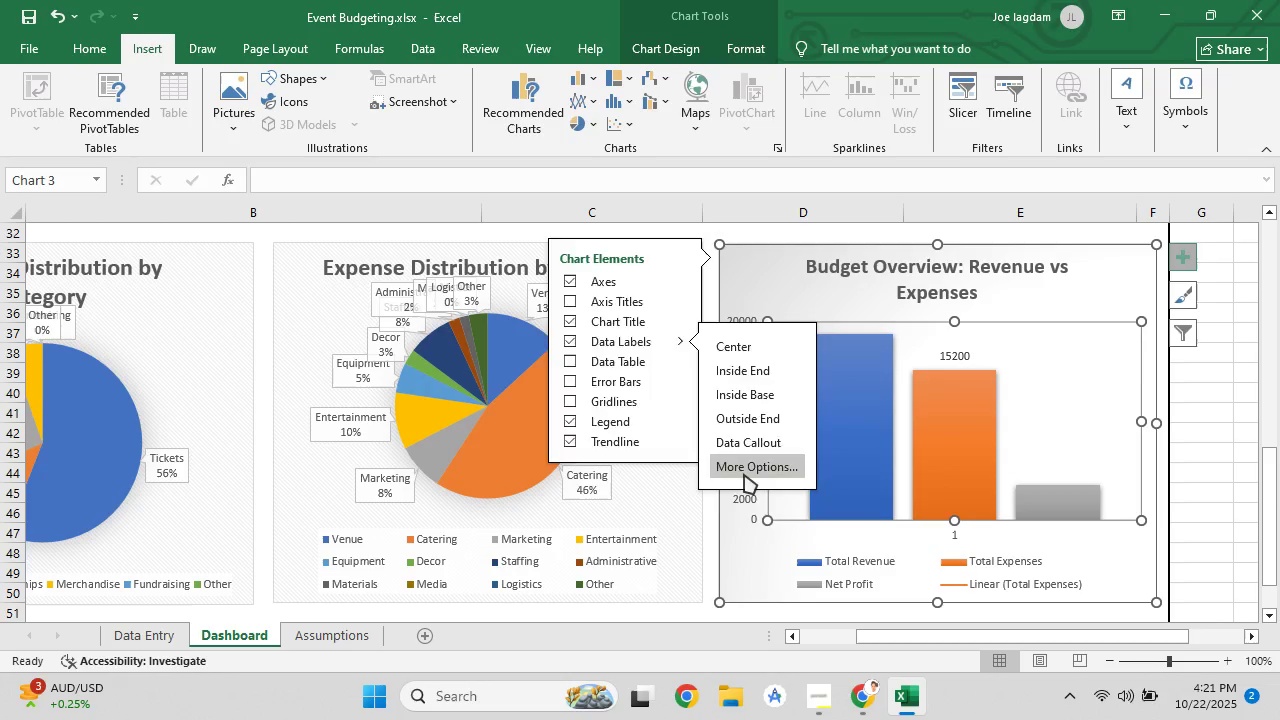 
left_click([744, 474])
 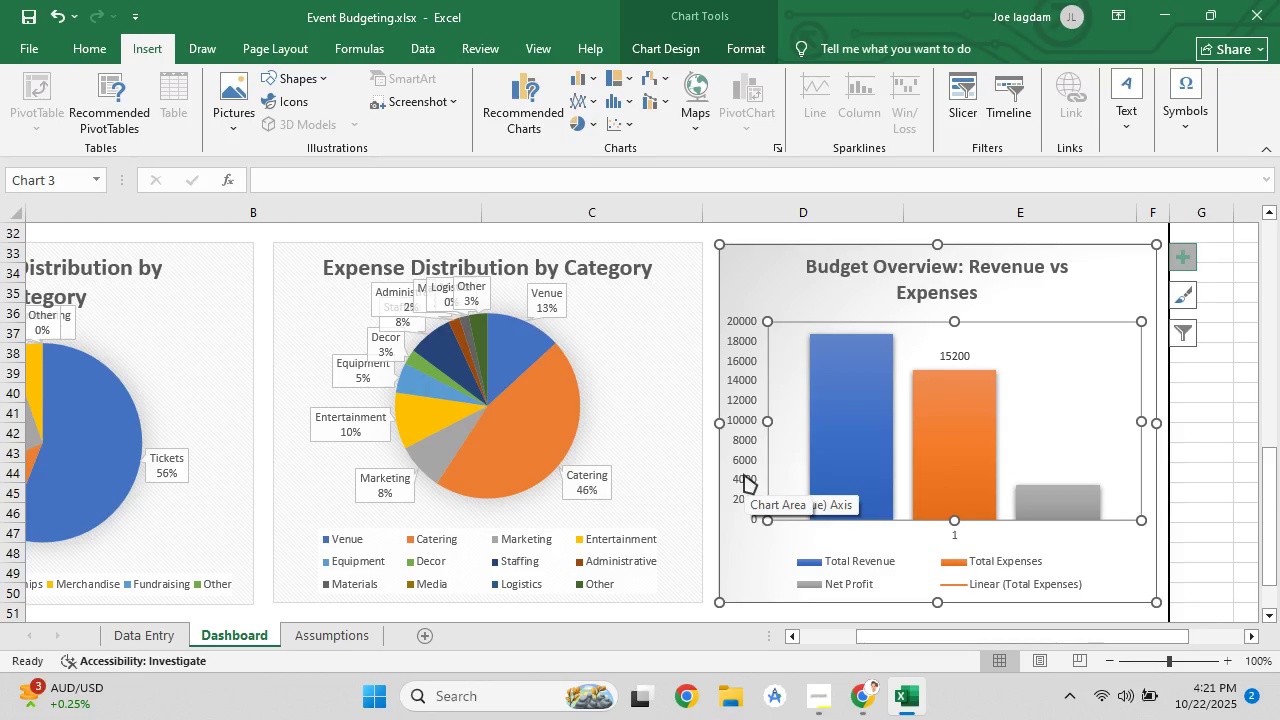 
scroll: coordinate [961, 504], scroll_direction: down, amount: 5.0
 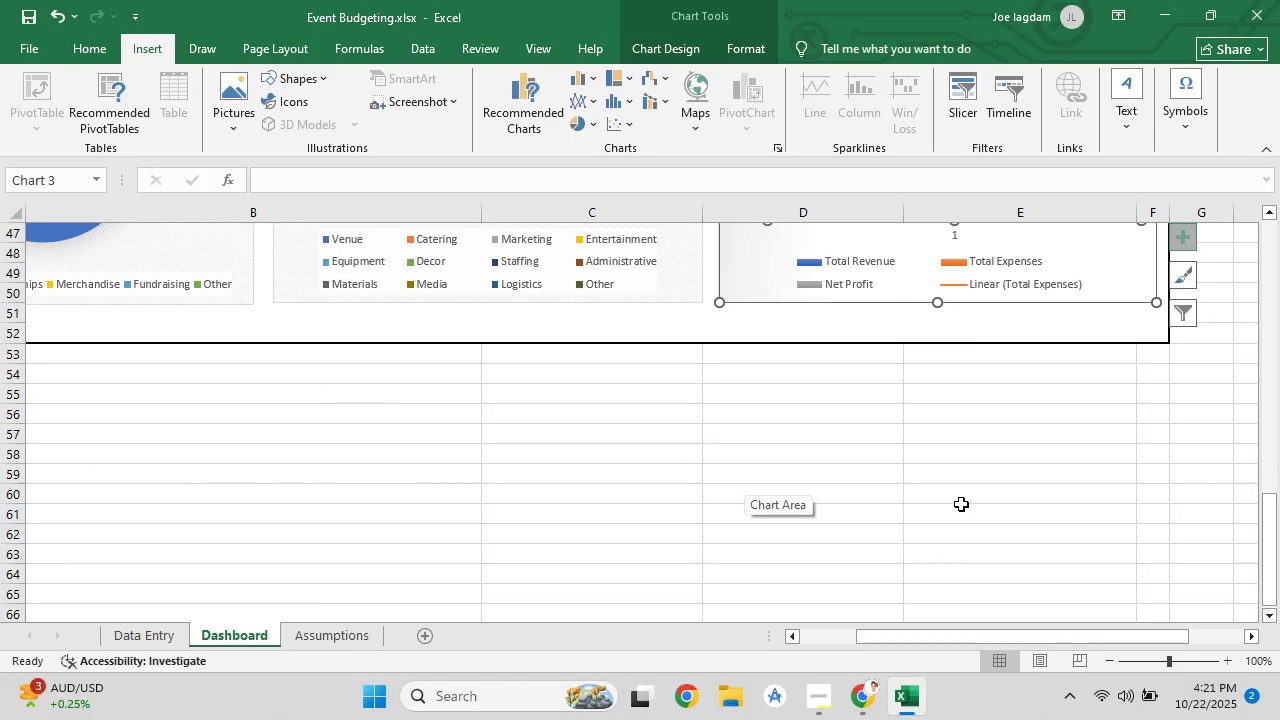 
scroll: coordinate [961, 504], scroll_direction: none, amount: 0.0
 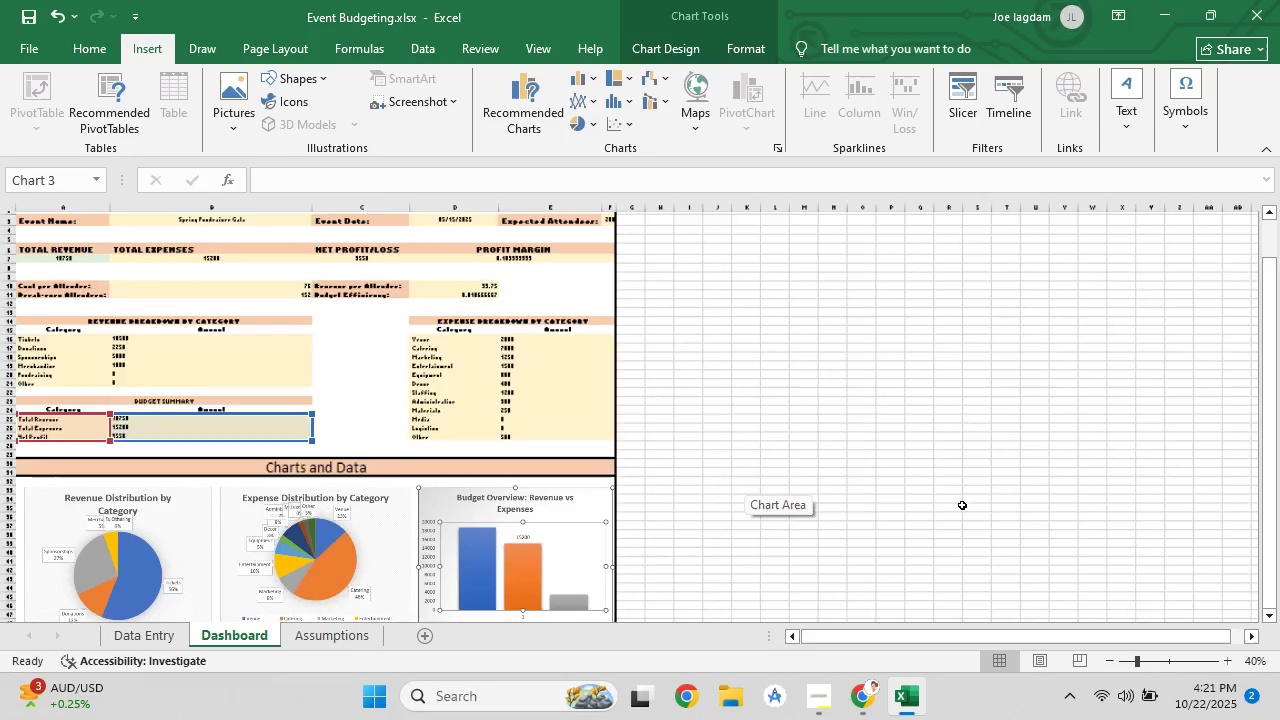 
hold_key(key=ControlLeft, duration=0.71)
 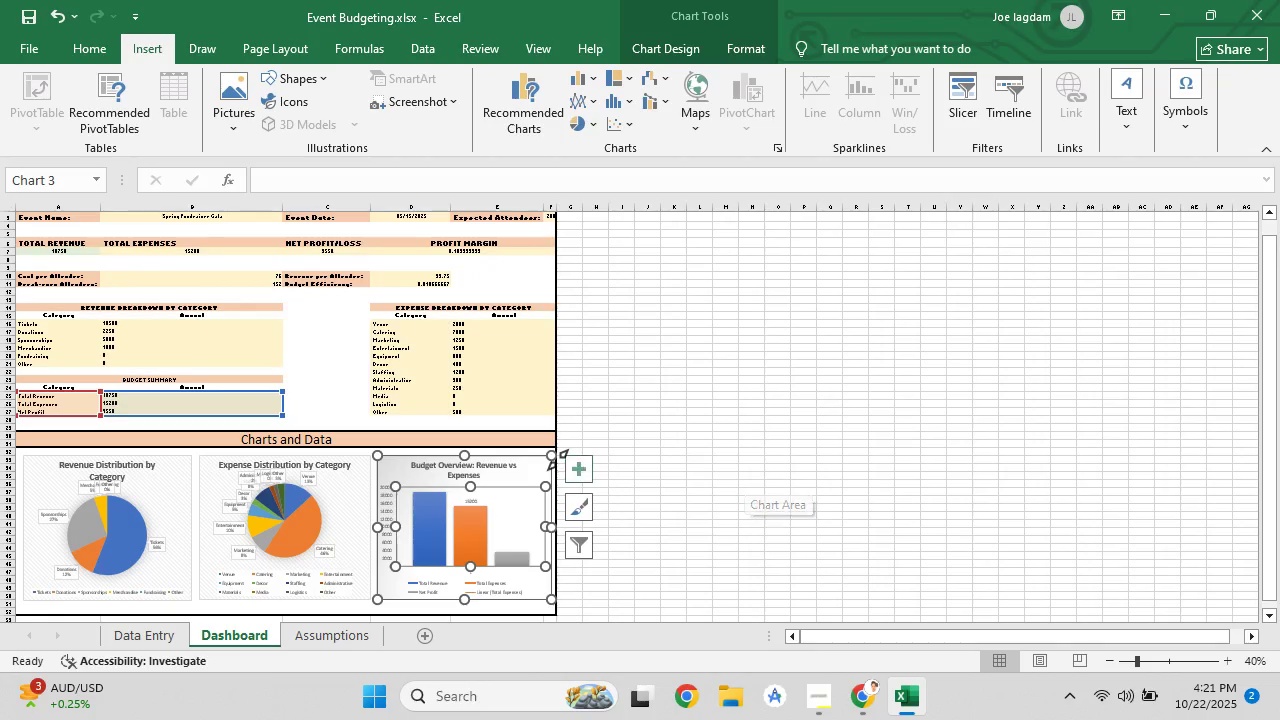 
left_click([572, 467])
 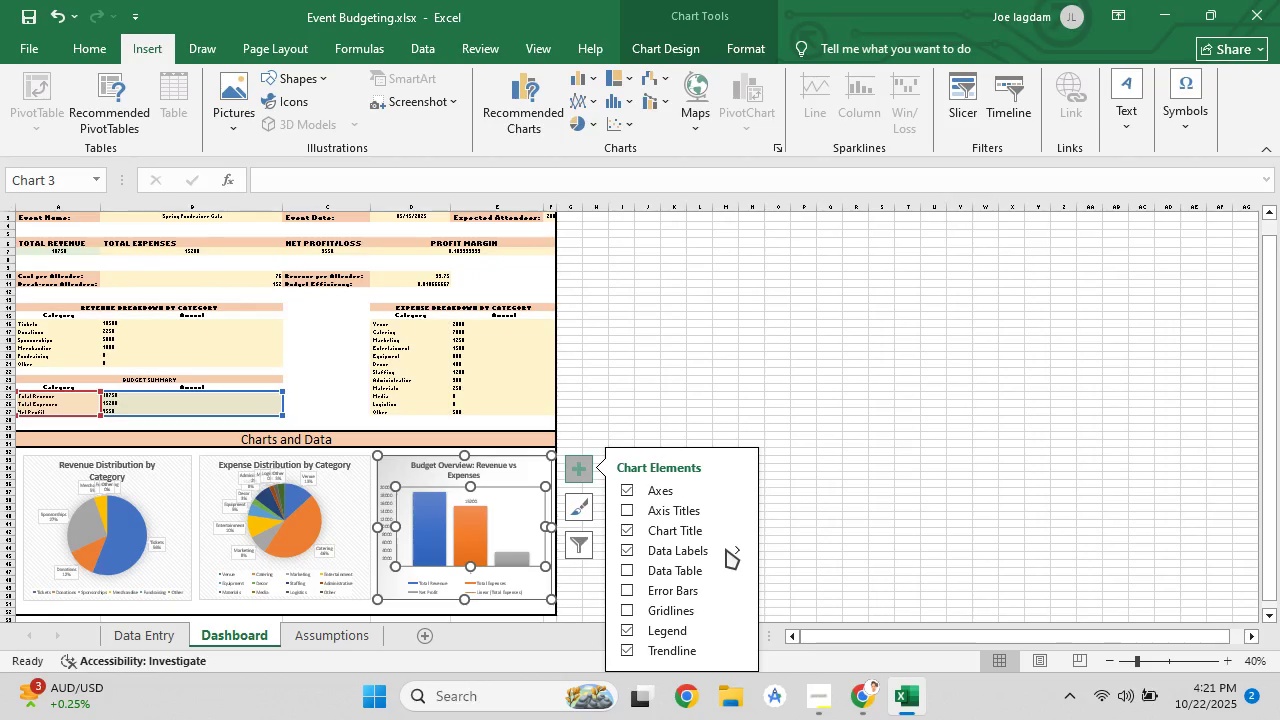 
left_click([733, 548])
 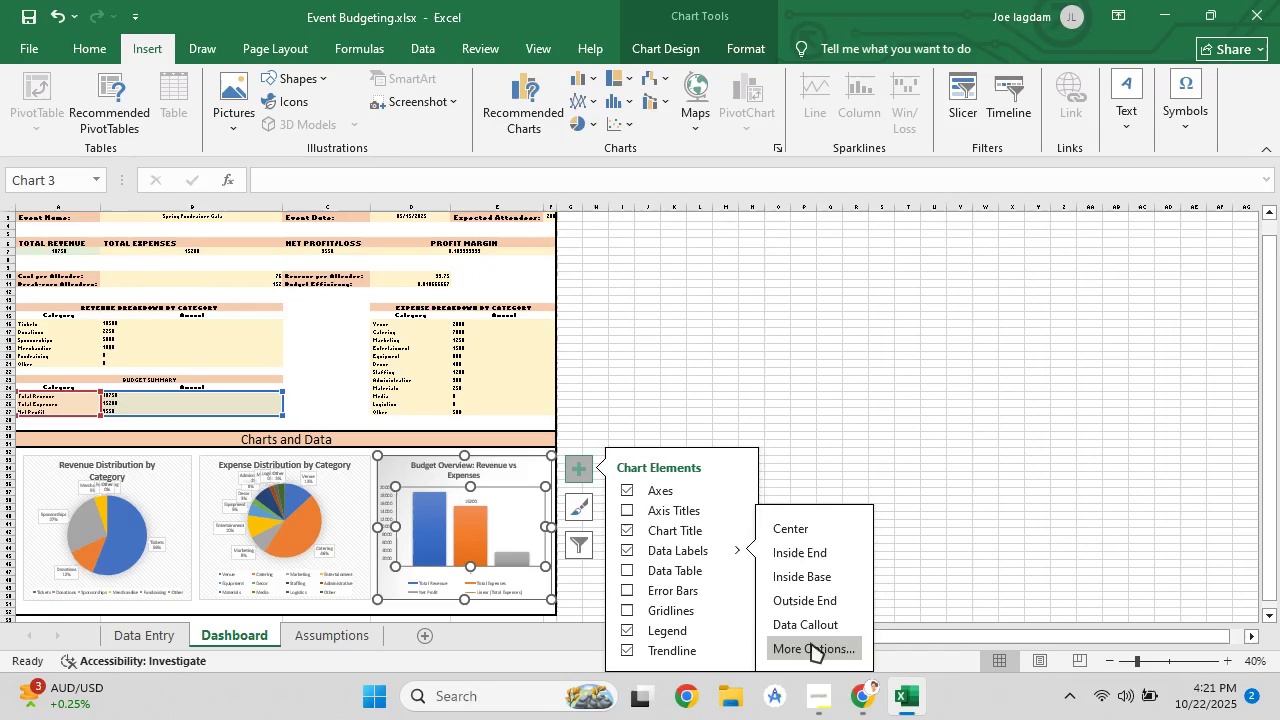 
left_click([811, 643])
 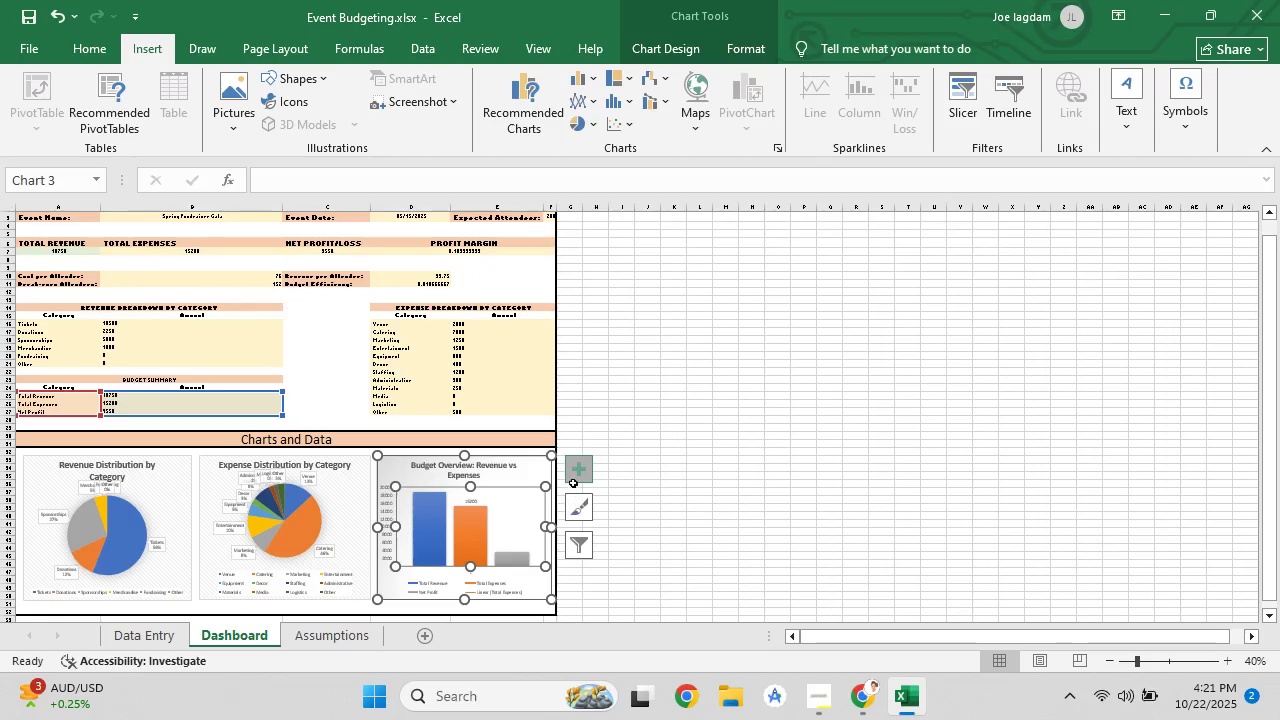 
left_click([578, 470])
 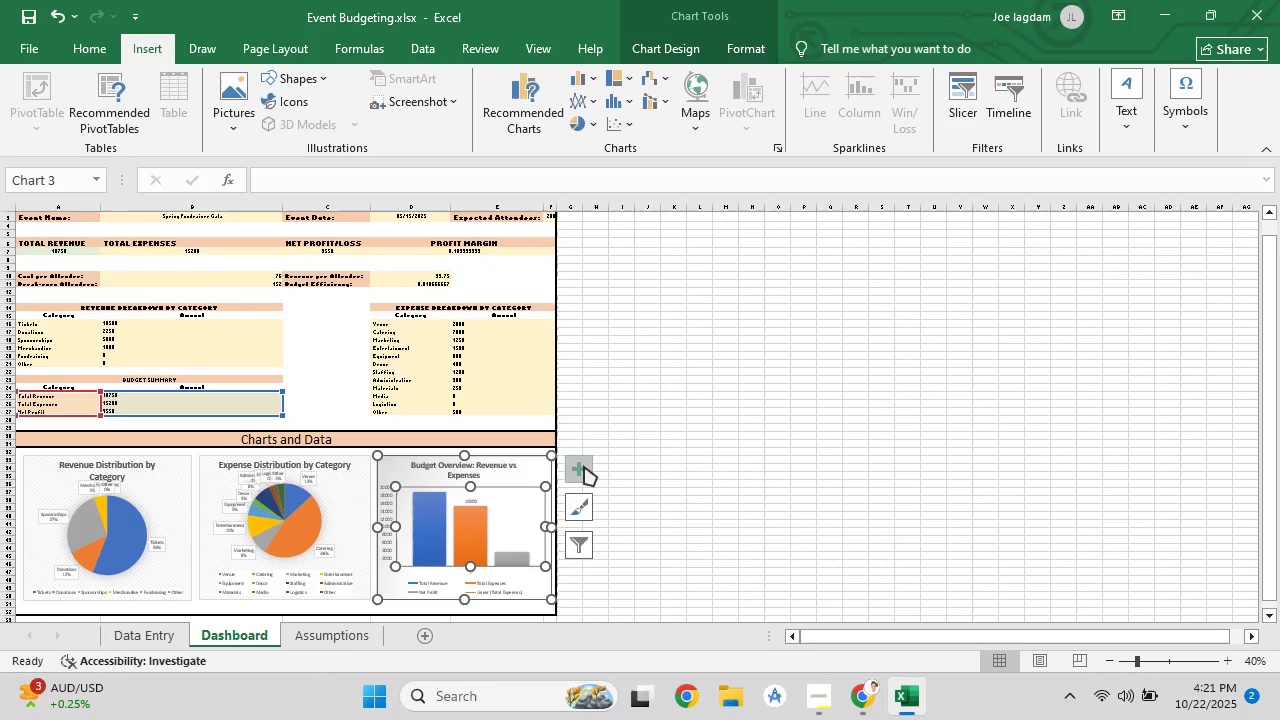 
right_click([584, 466])
 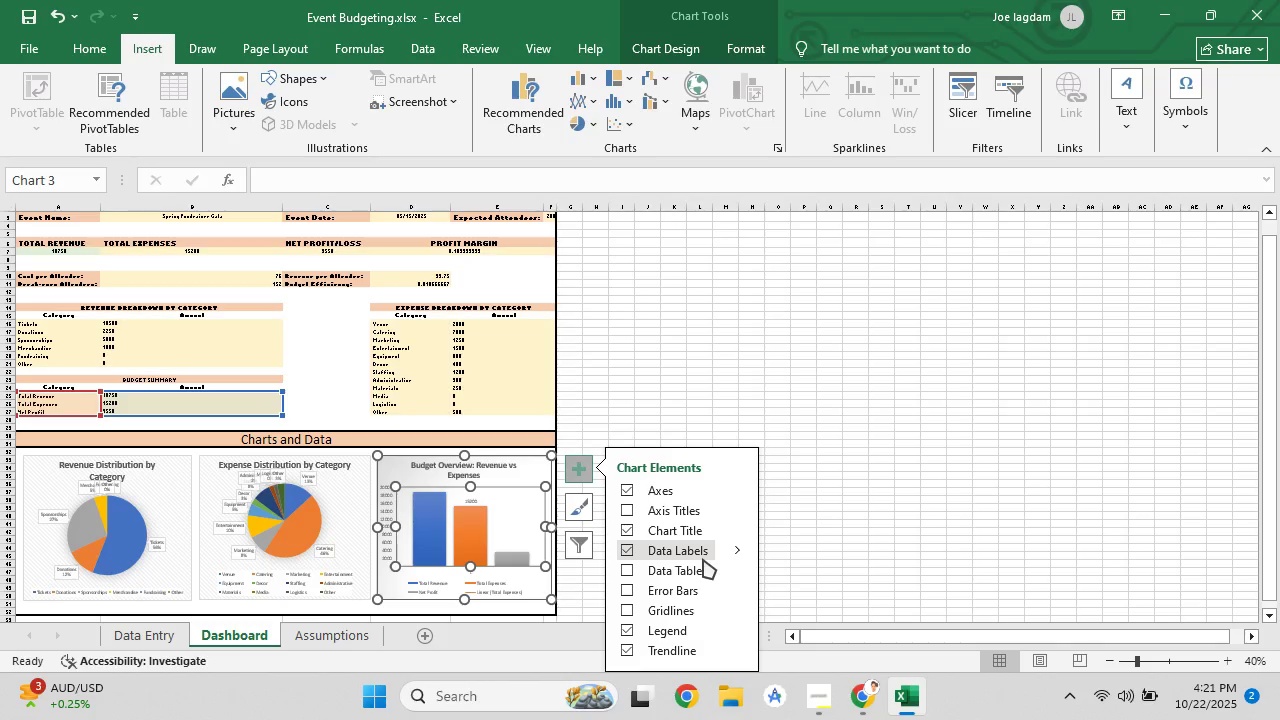 
left_click([734, 547])
 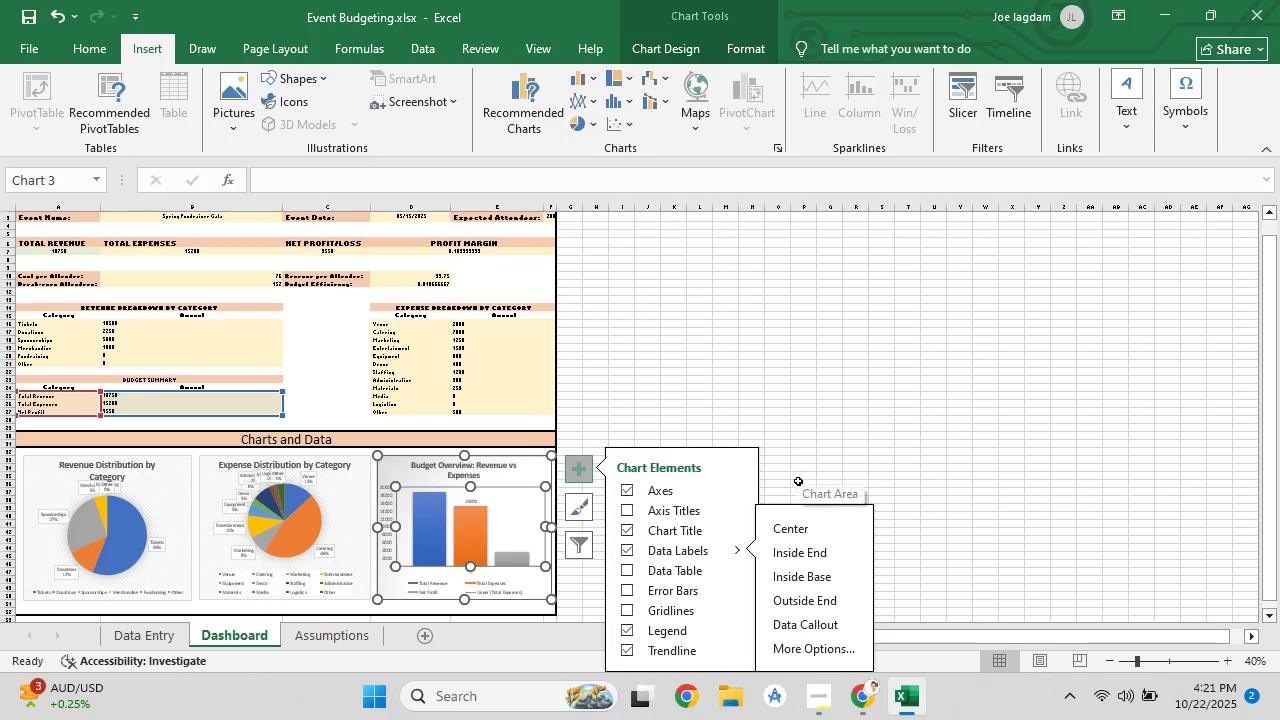 
wait(9.46)
 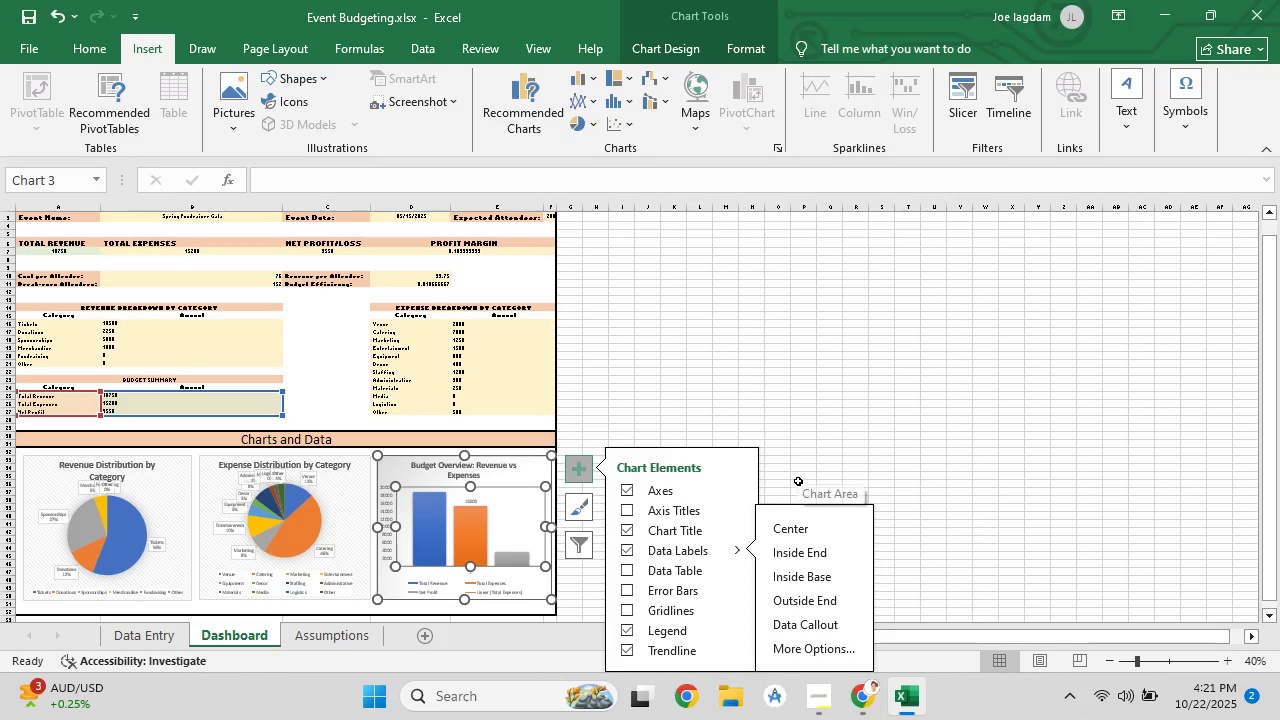 
left_click([812, 622])
 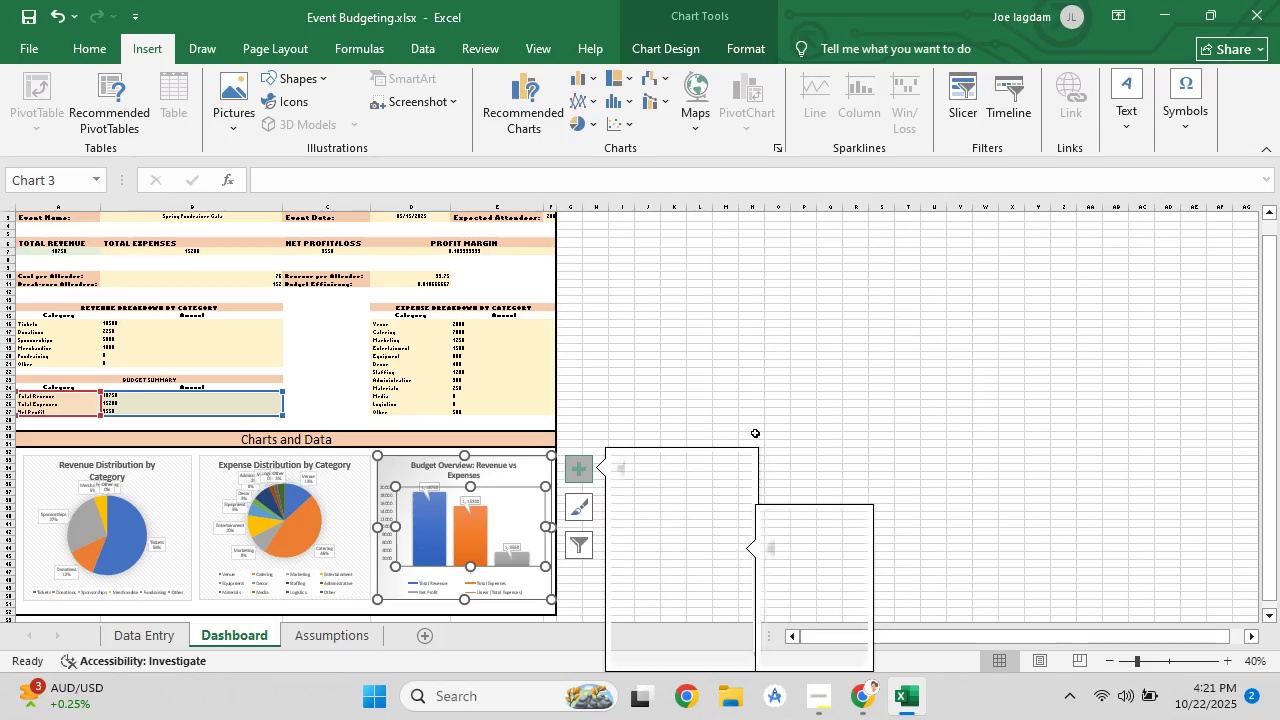 
left_click([754, 432])
 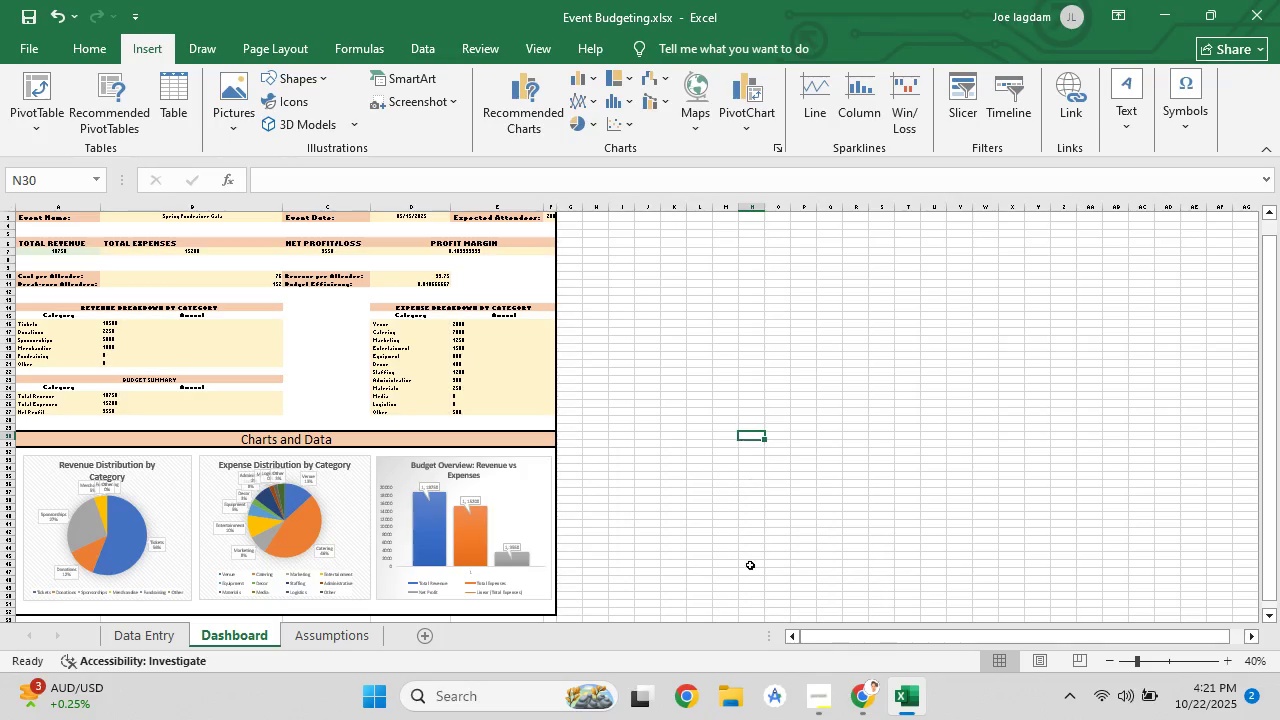 
hold_key(key=ControlLeft, duration=0.64)
scroll: coordinate [671, 582], scroll_direction: up, amount: 4.0
 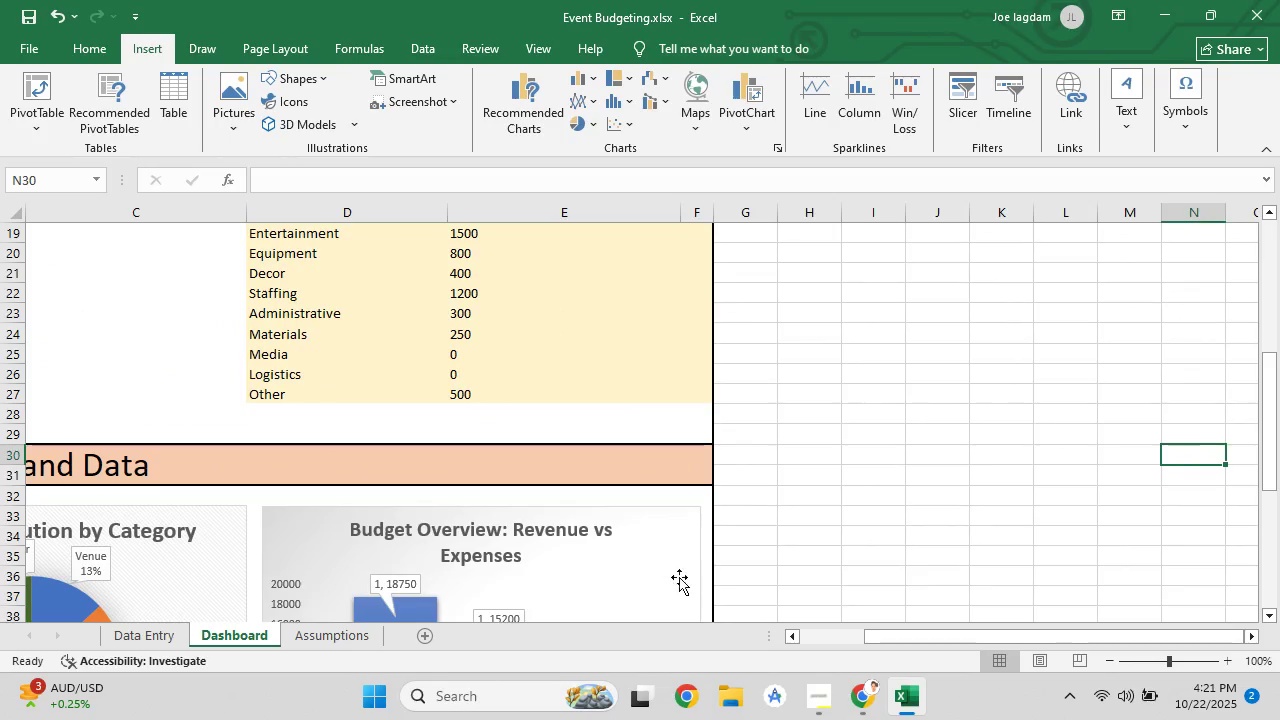 
scroll: coordinate [780, 510], scroll_direction: down, amount: 3.0
 